 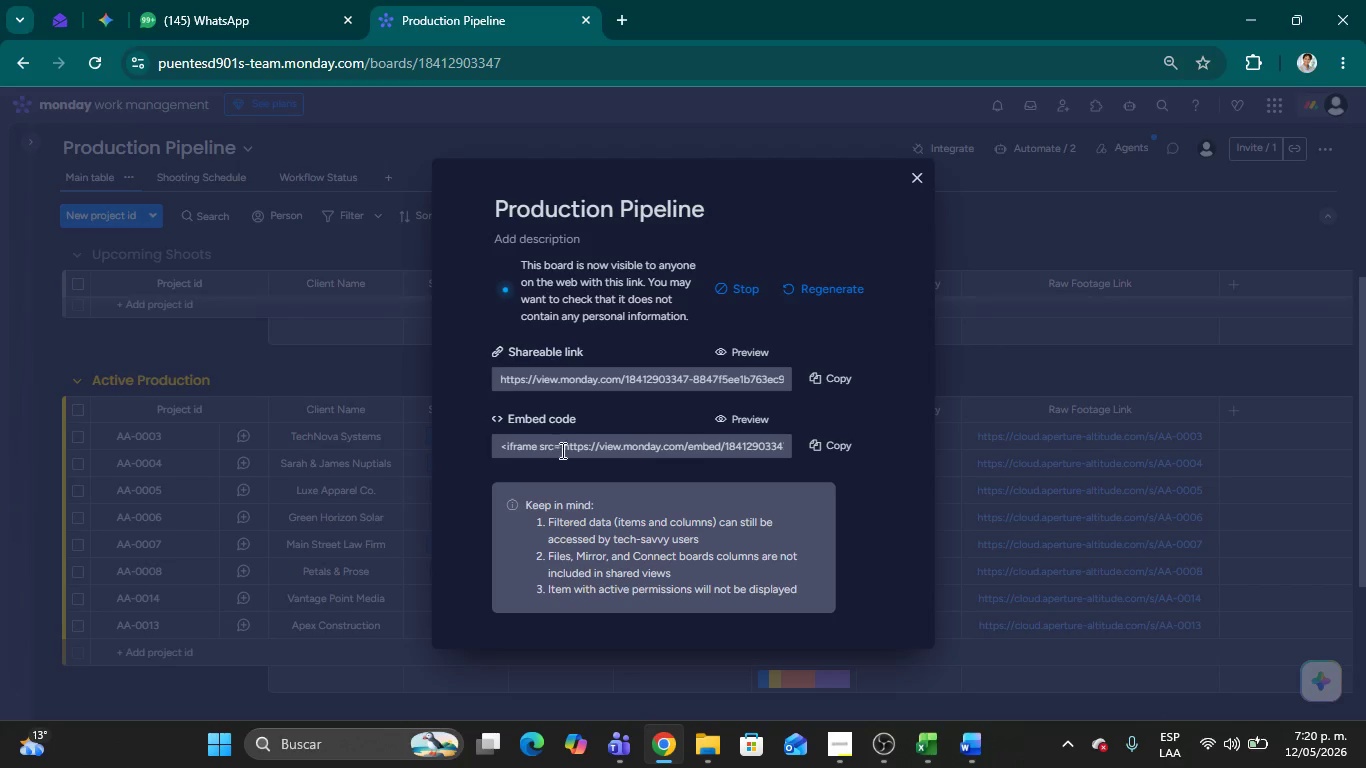 
left_click([911, 176])
 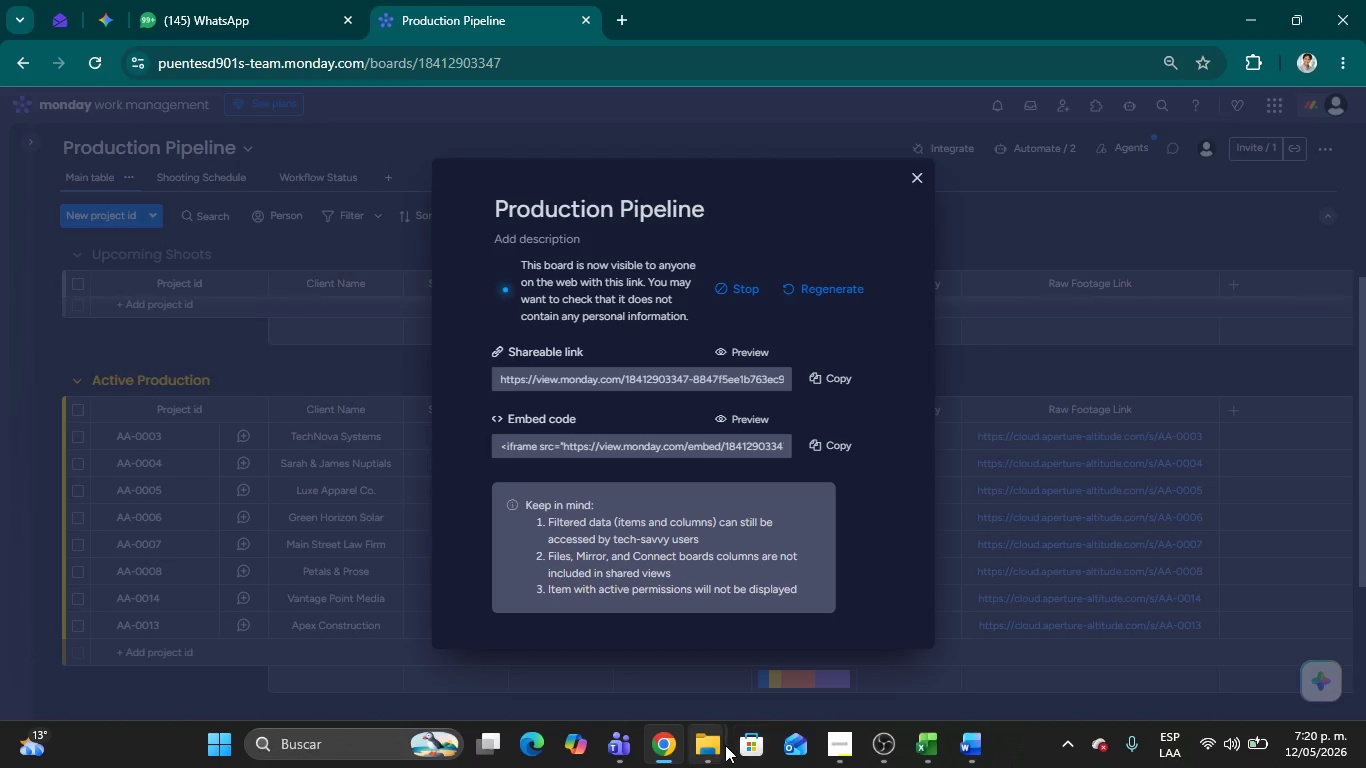 
left_click([723, 745])
 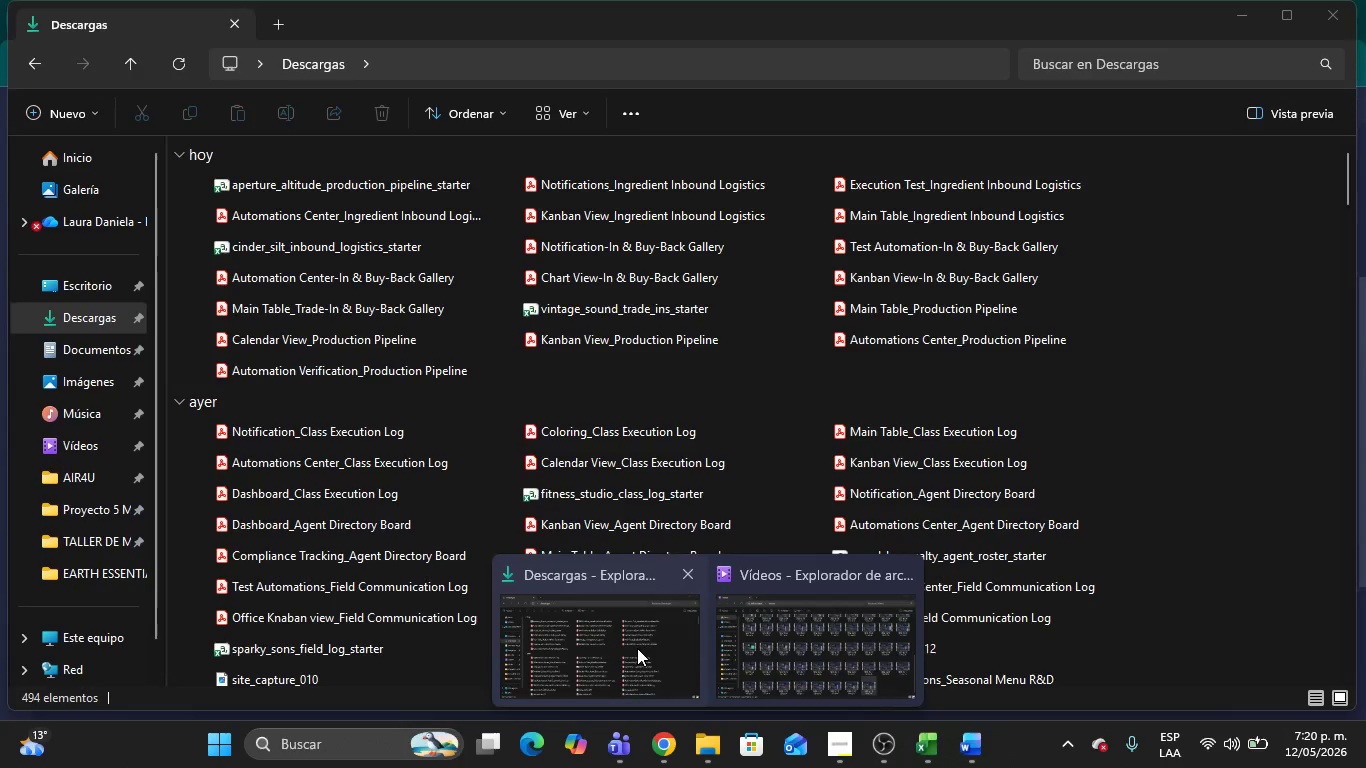 
left_click([637, 648])
 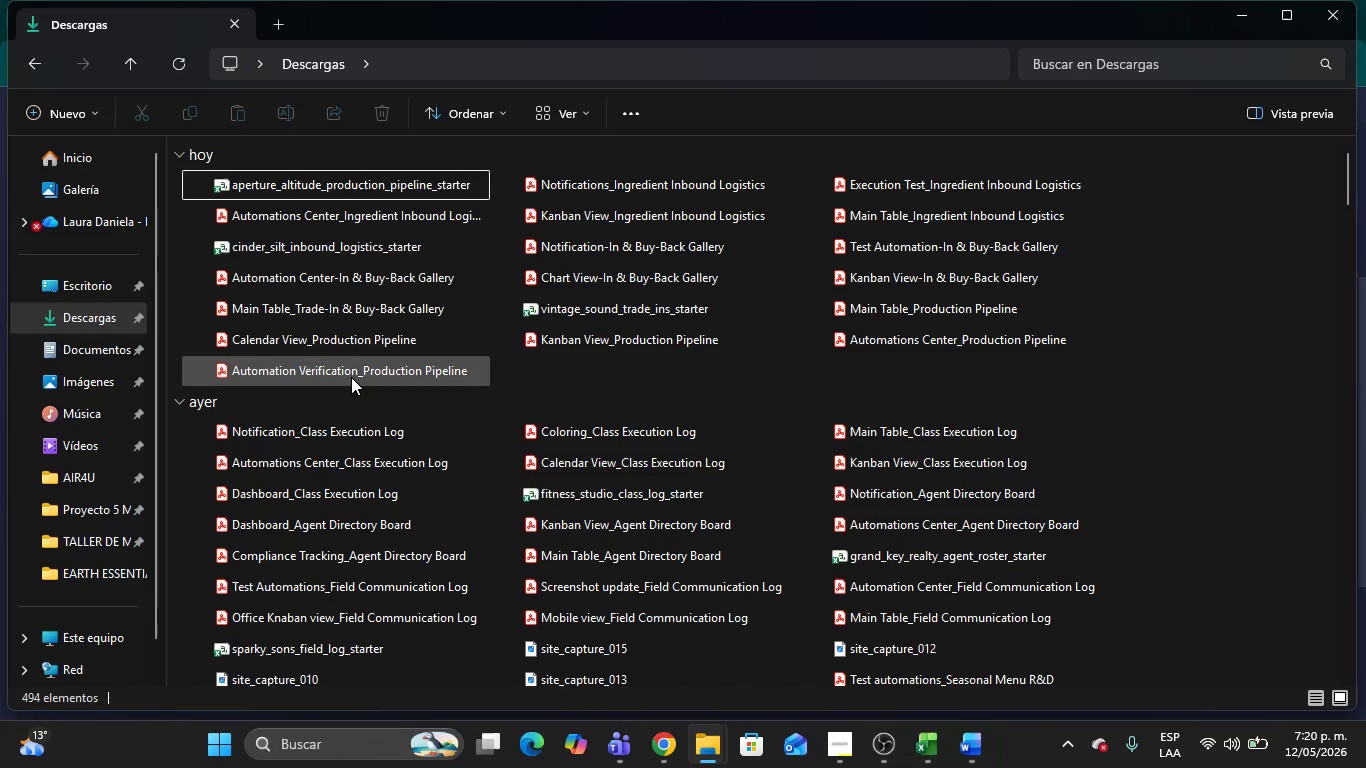 
left_click([352, 376])
 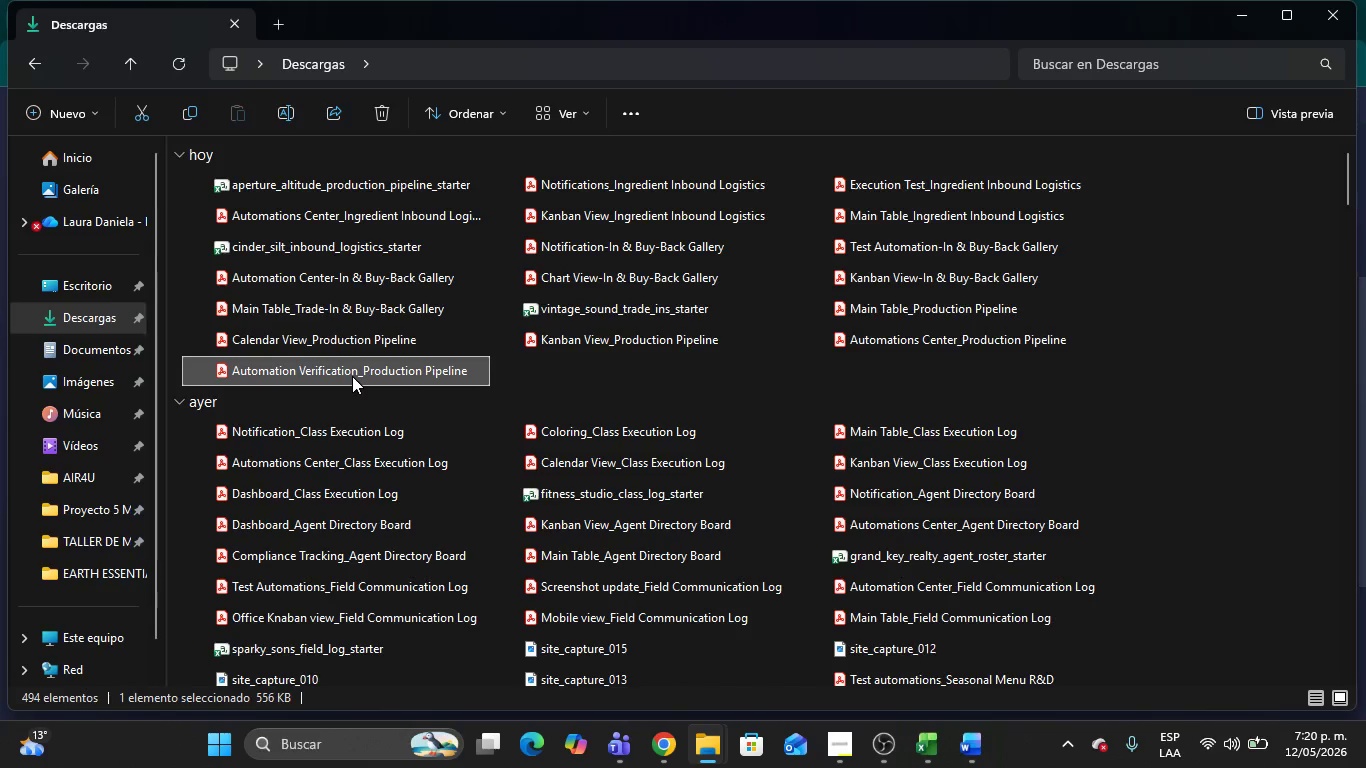 
key(Enter)
 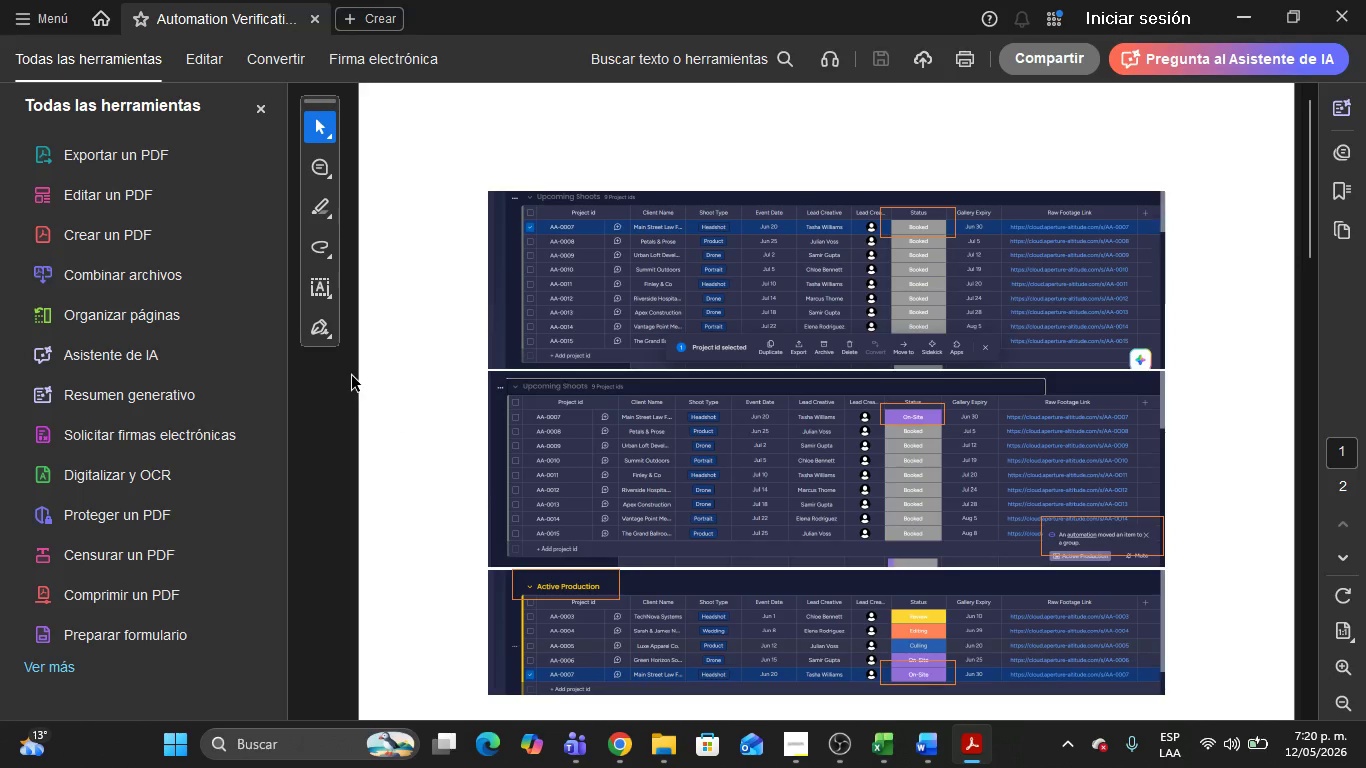 
wait(10.94)
 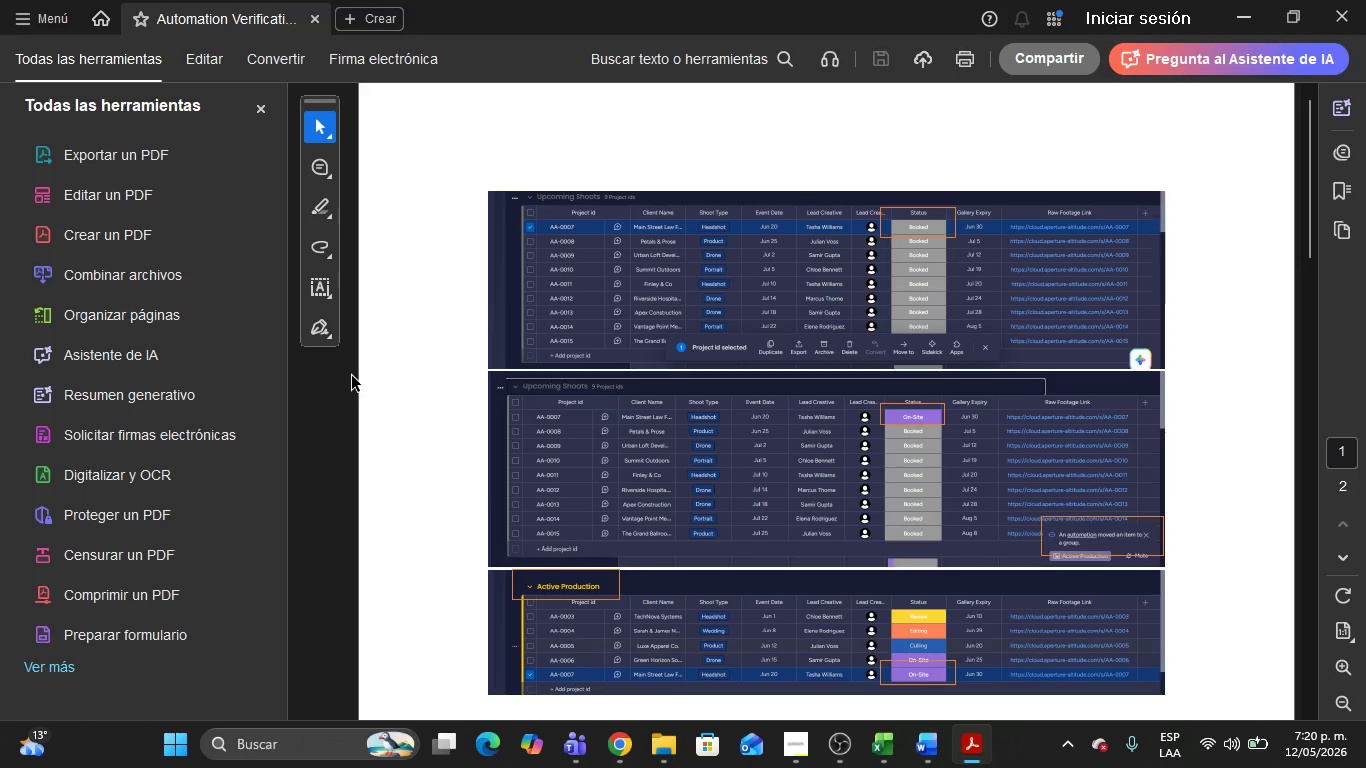 
left_click([264, 112])
 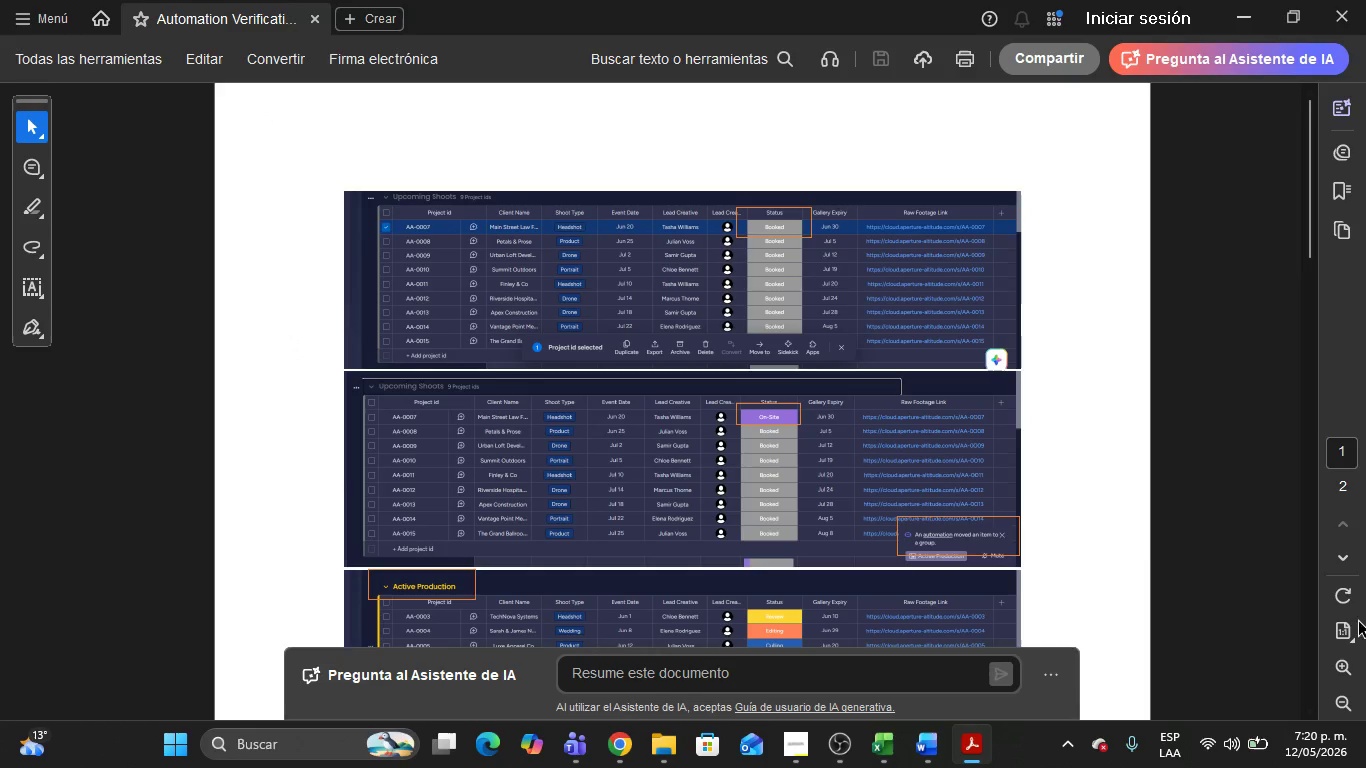 
wait(6.3)
 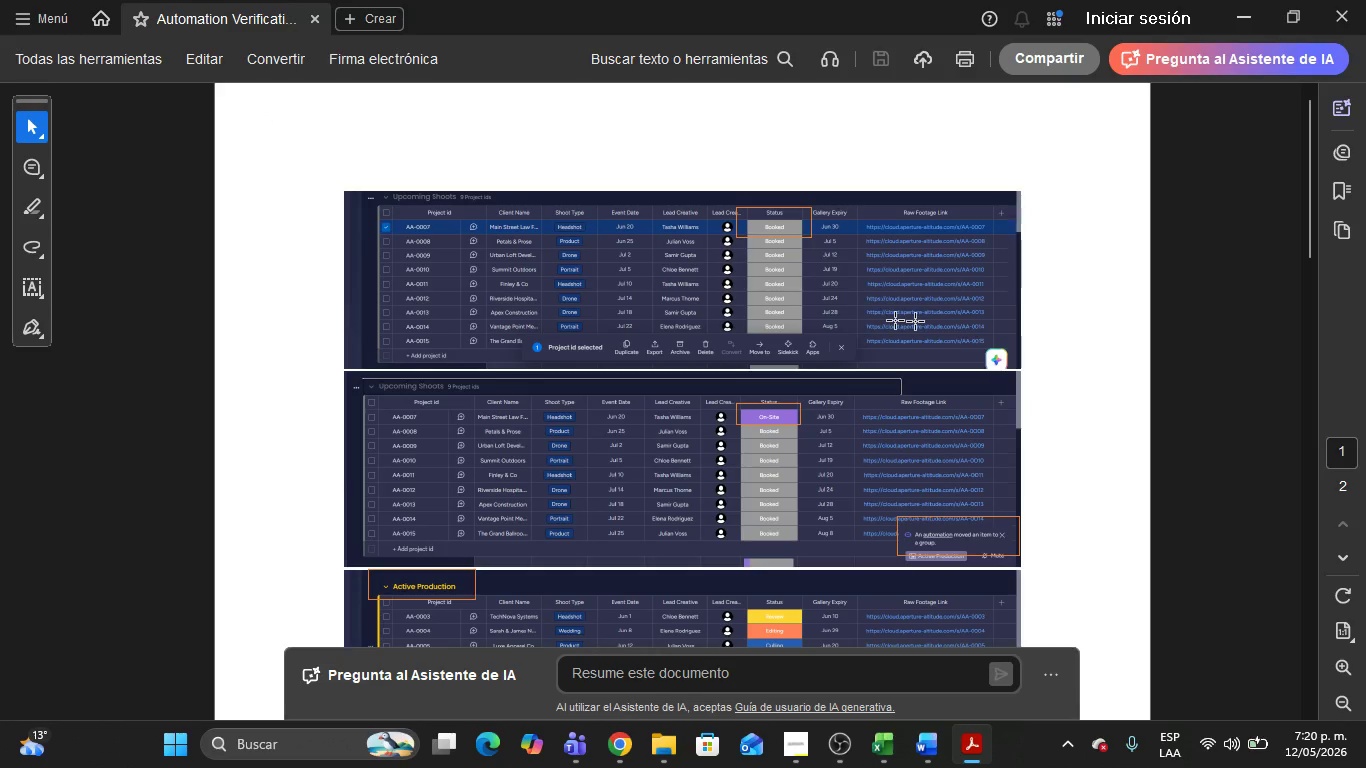 
left_click([1349, 675])
 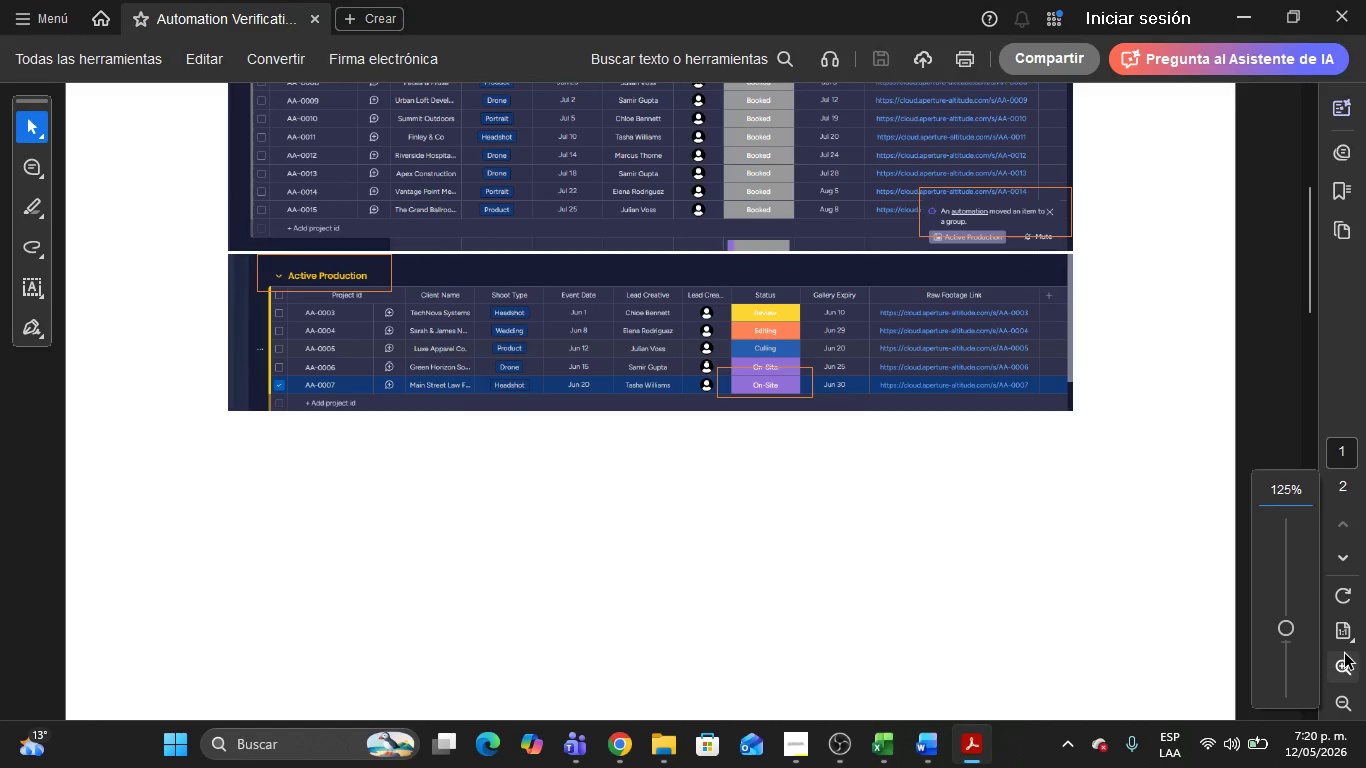 
left_click([1348, 658])
 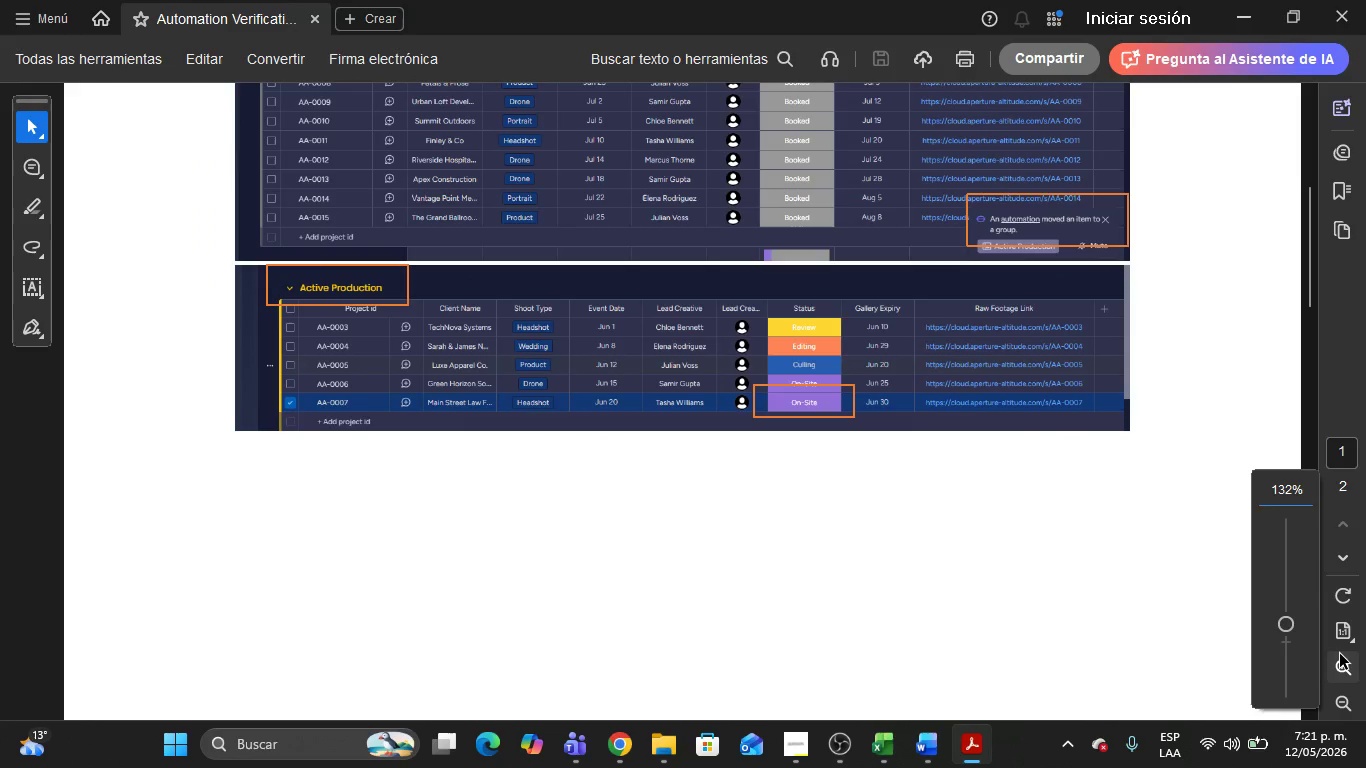 
left_click([1343, 662])
 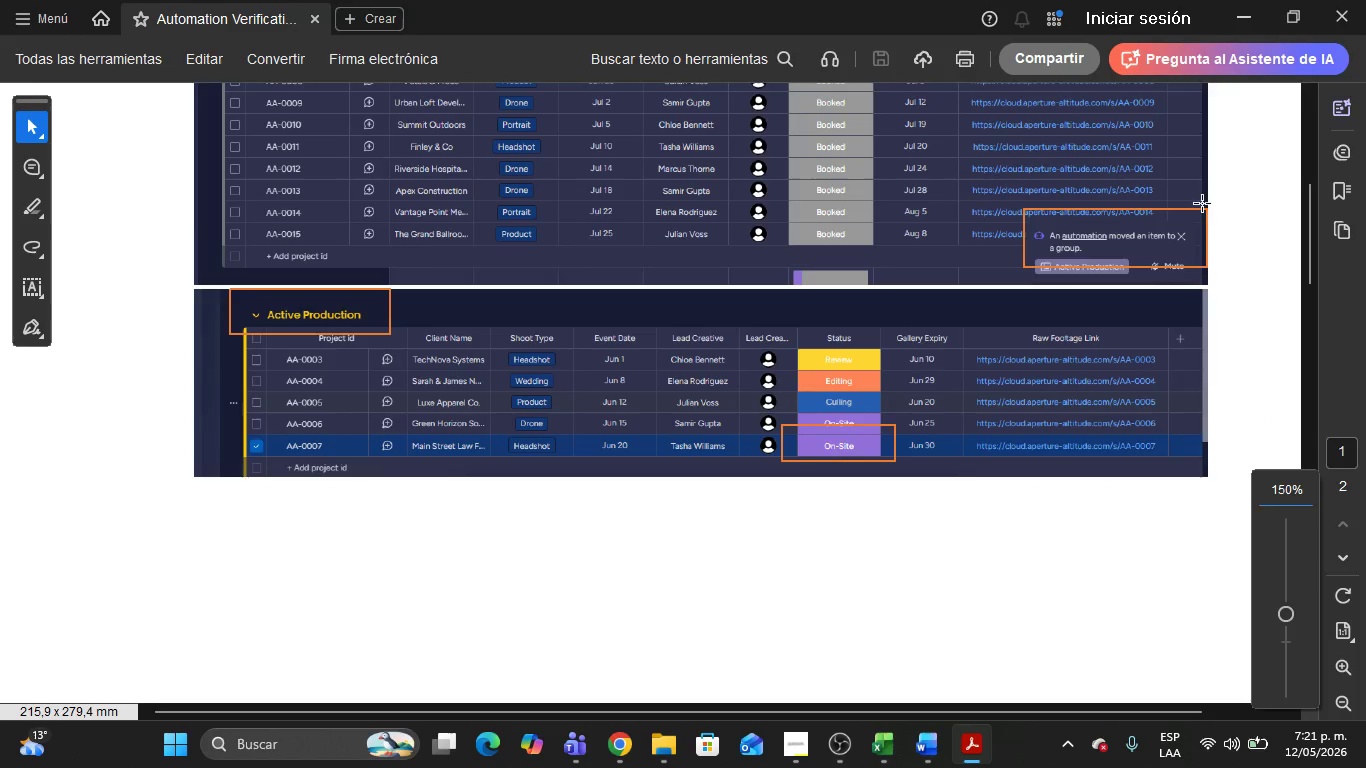 
left_click([1226, 228])
 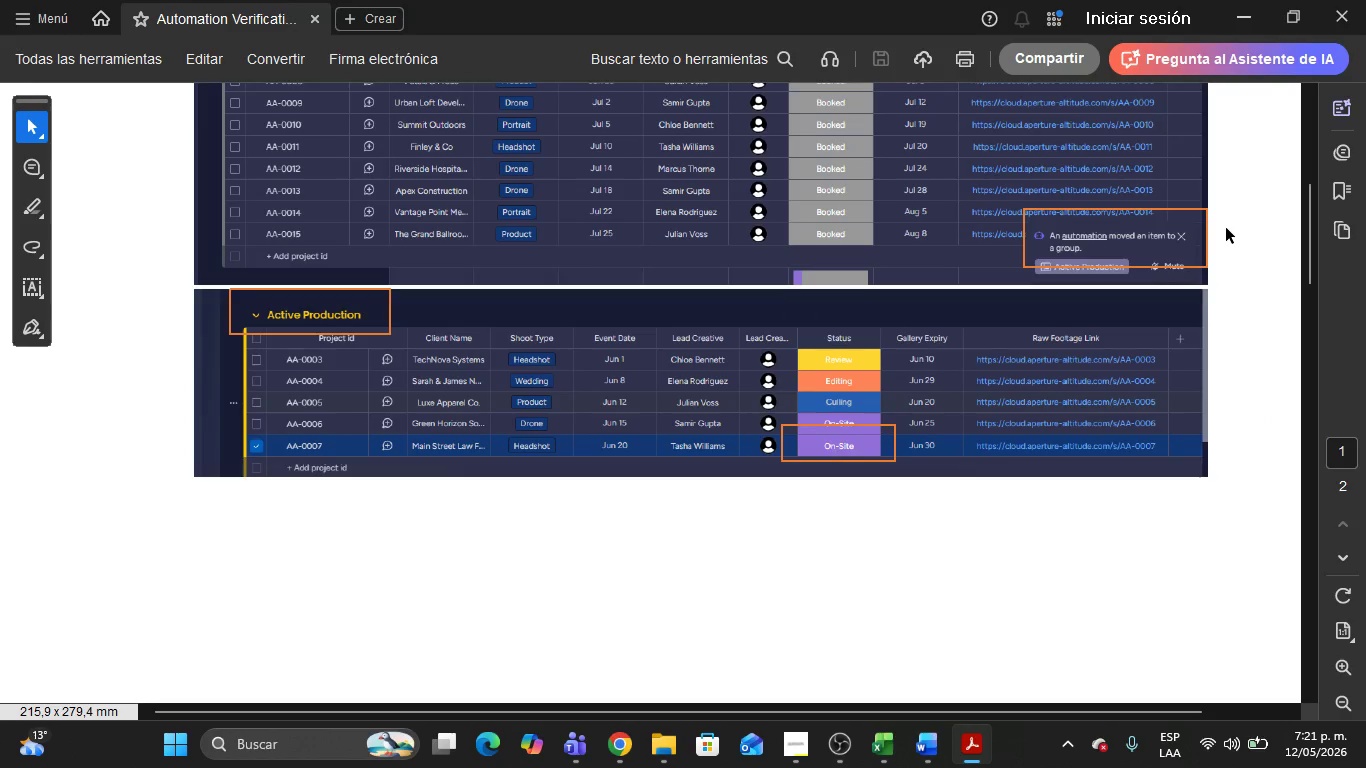 
key(ArrowUp)
 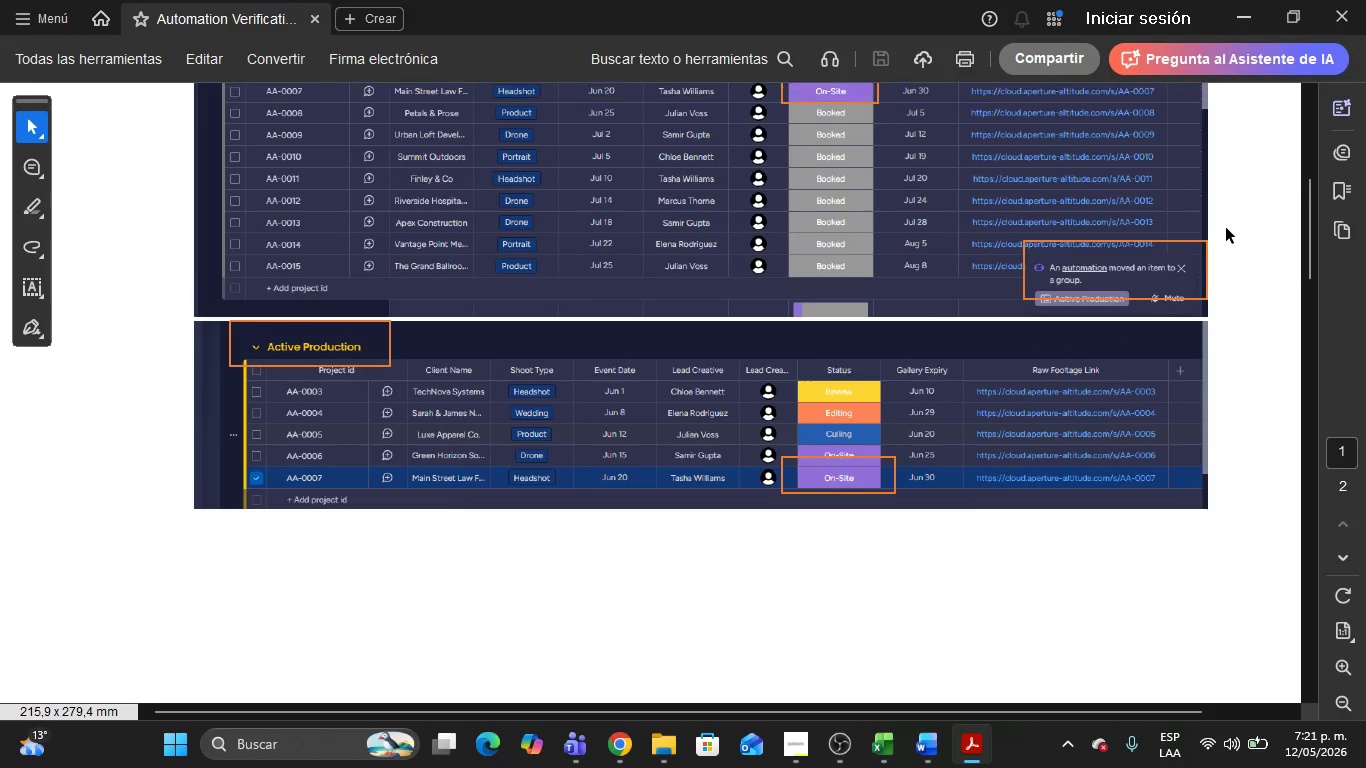 
hold_key(key=ArrowUp, duration=1.51)
 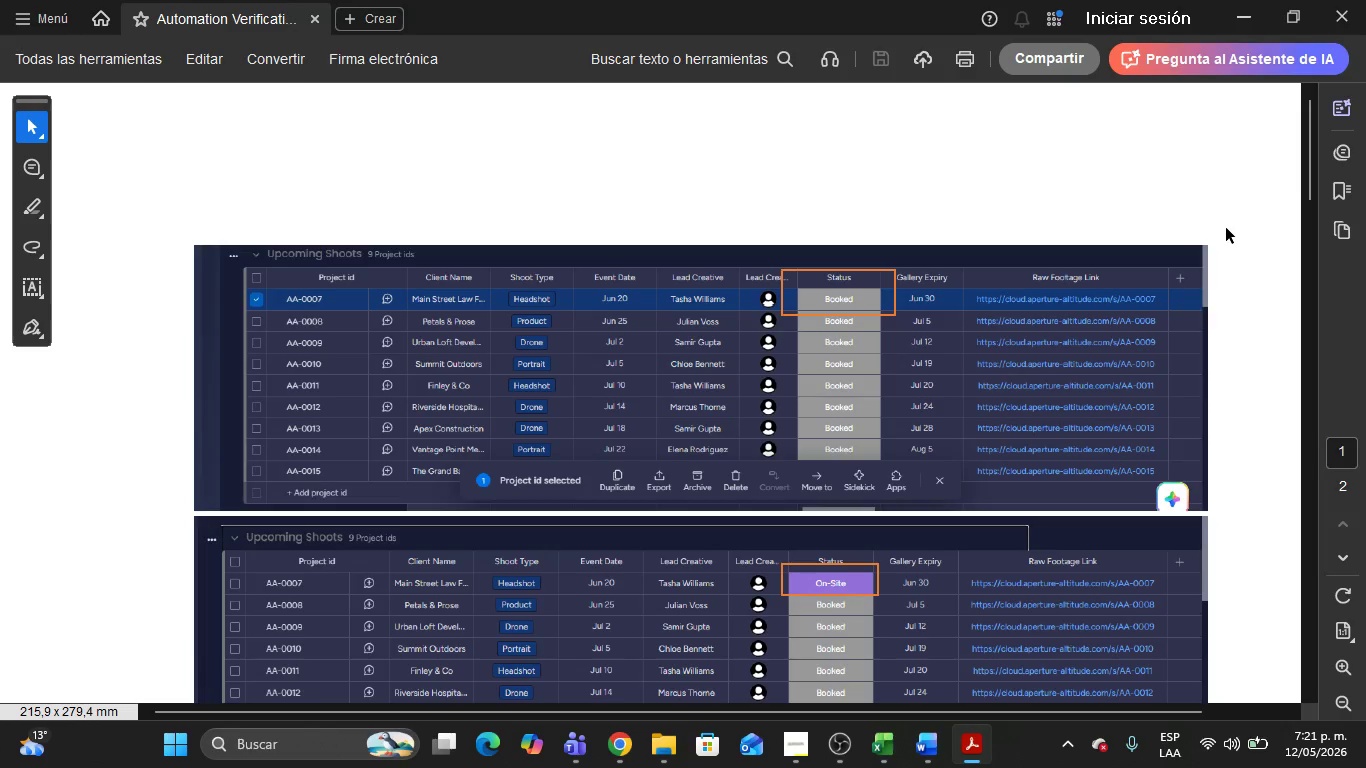 
key(ArrowUp)
 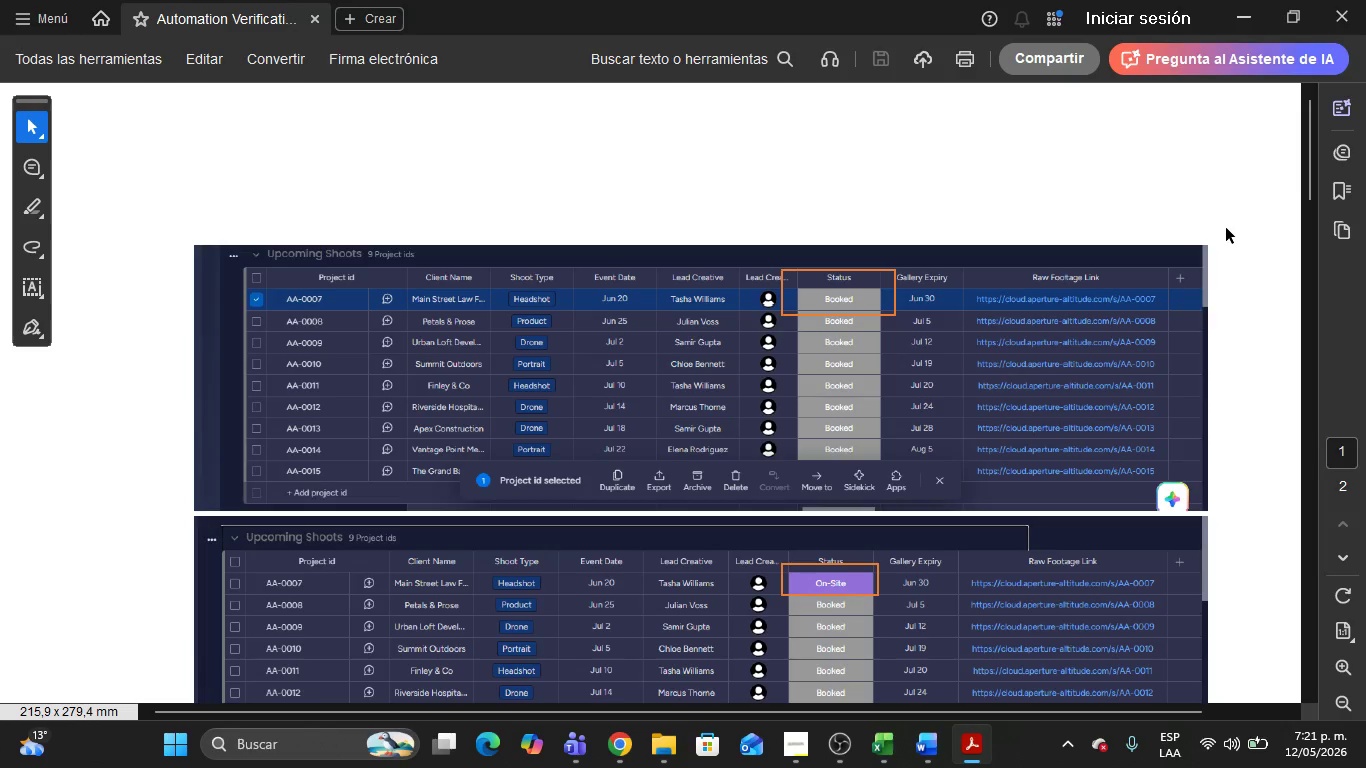 
key(ArrowUp)
 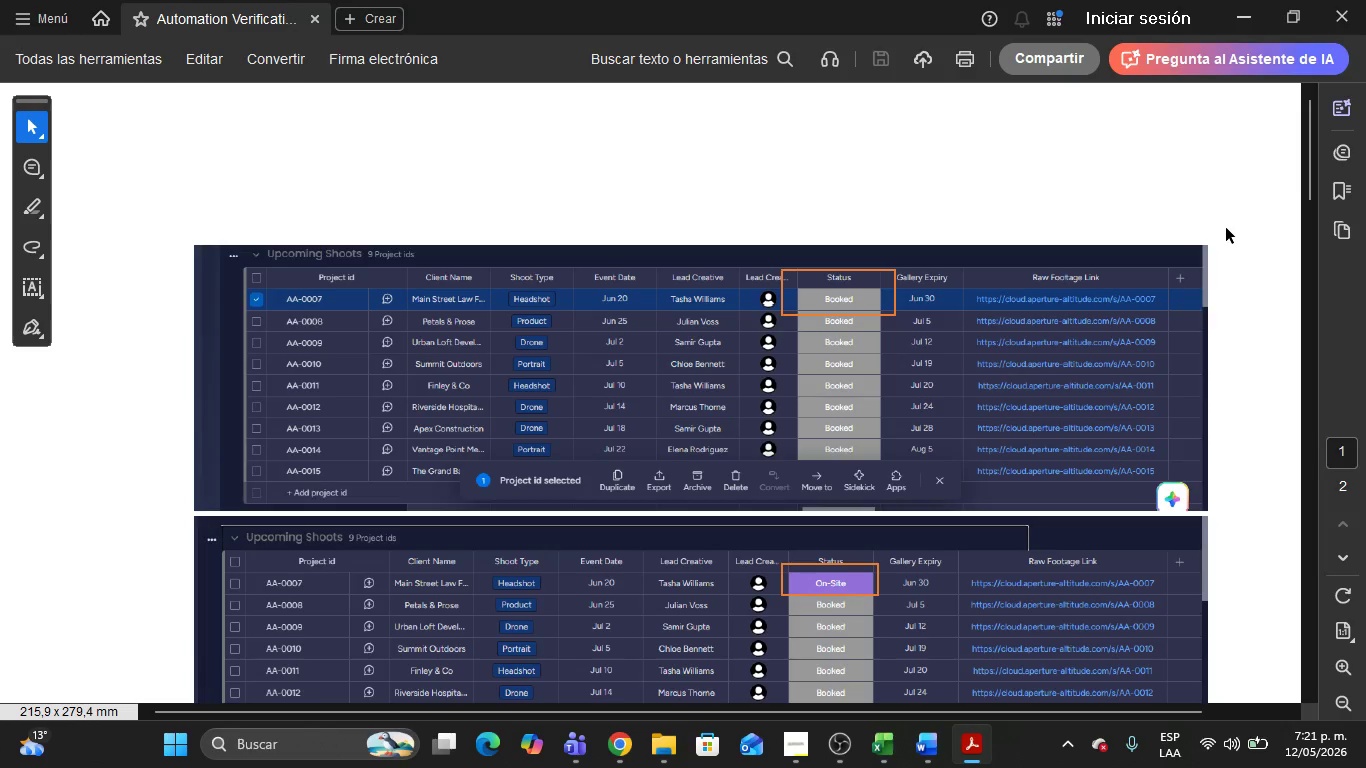 
key(ArrowUp)
 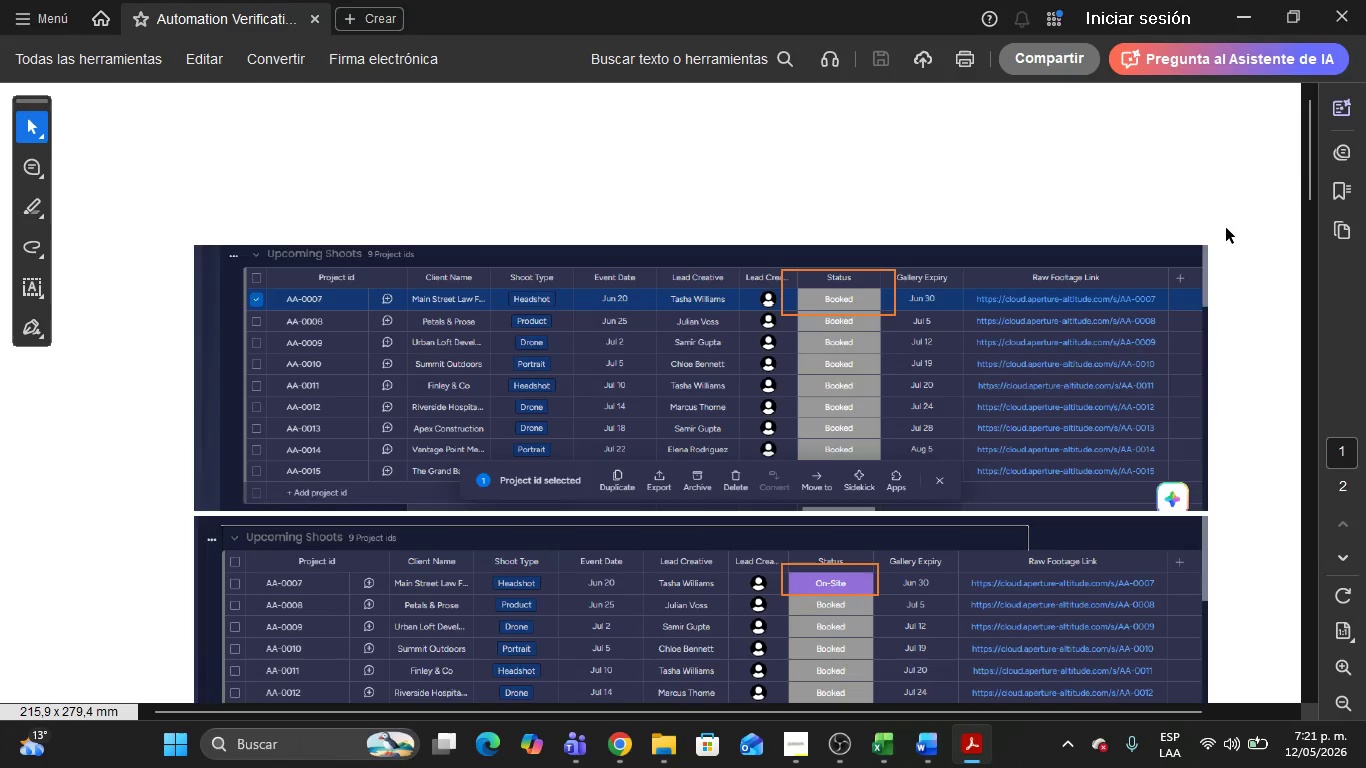 
key(ArrowUp)
 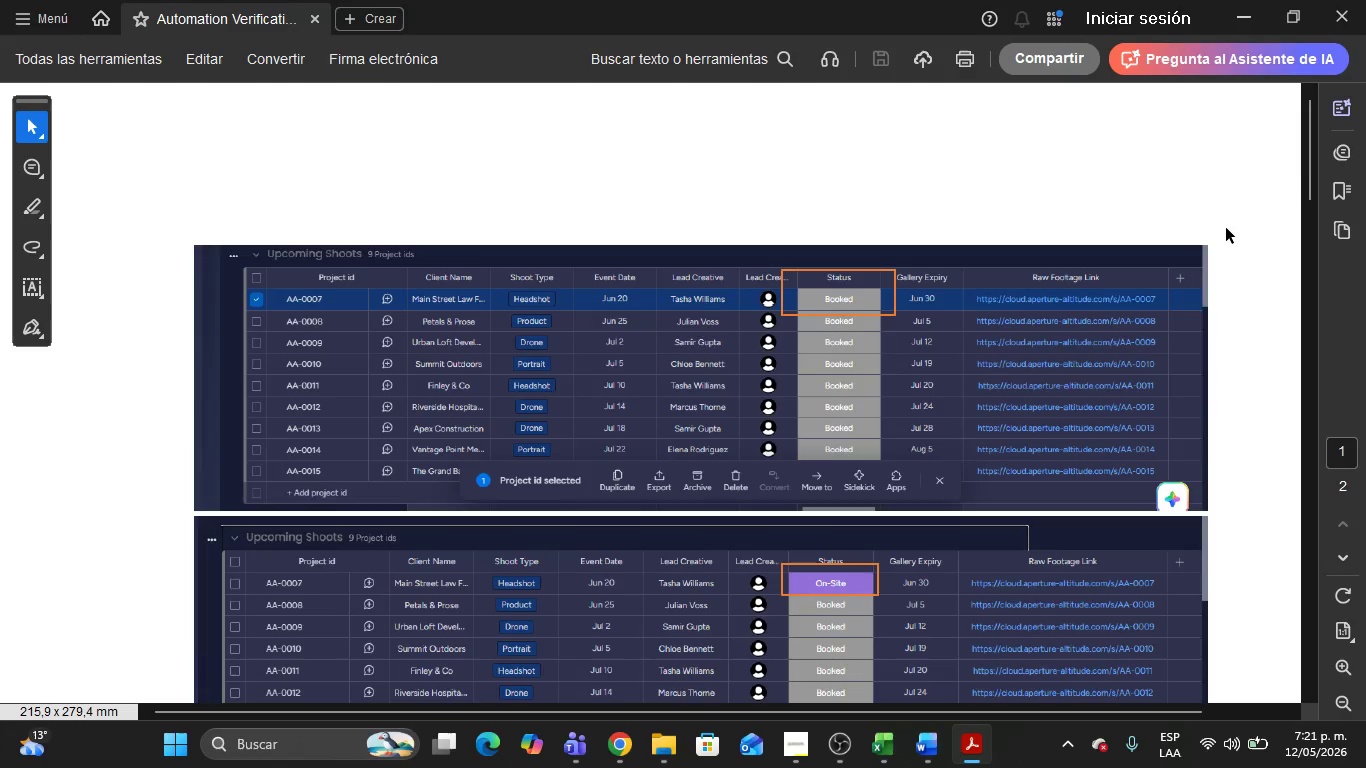 
key(ArrowUp)
 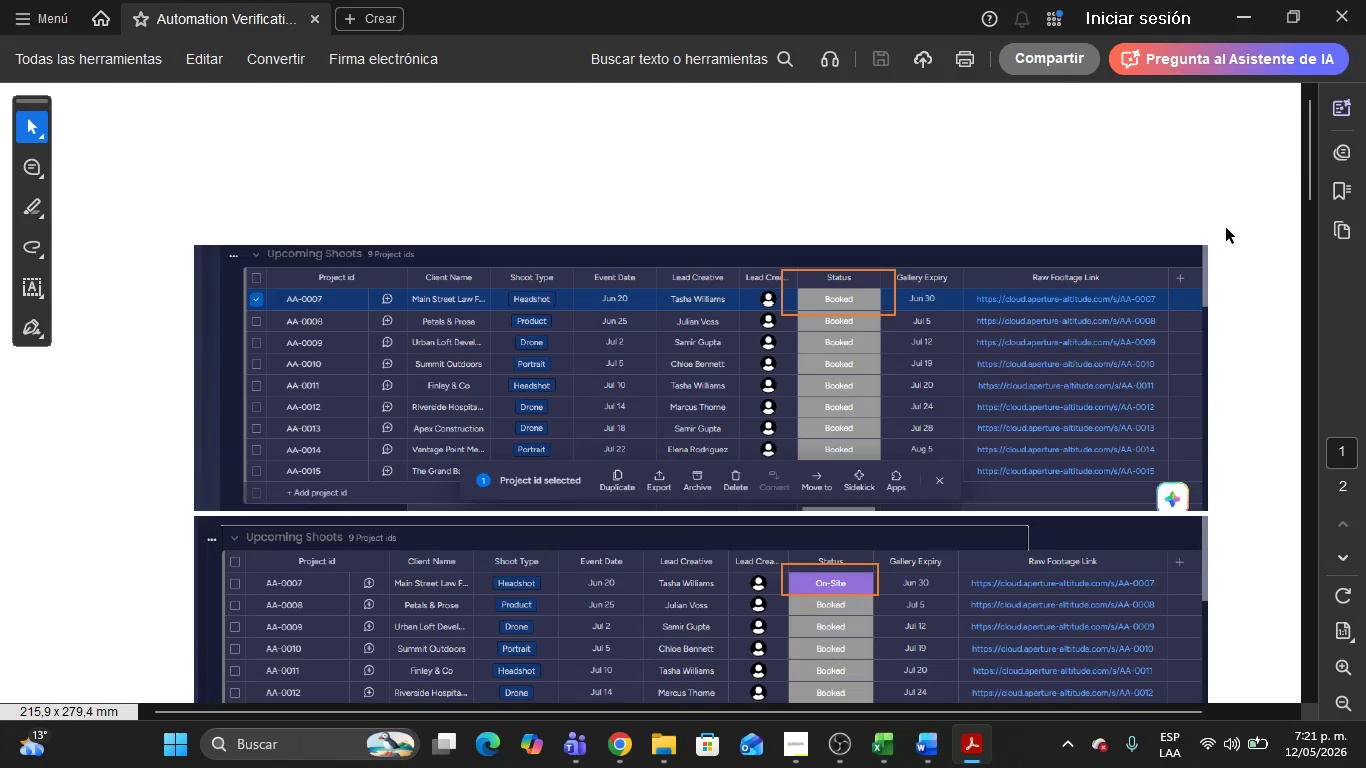 
key(ArrowUp)
 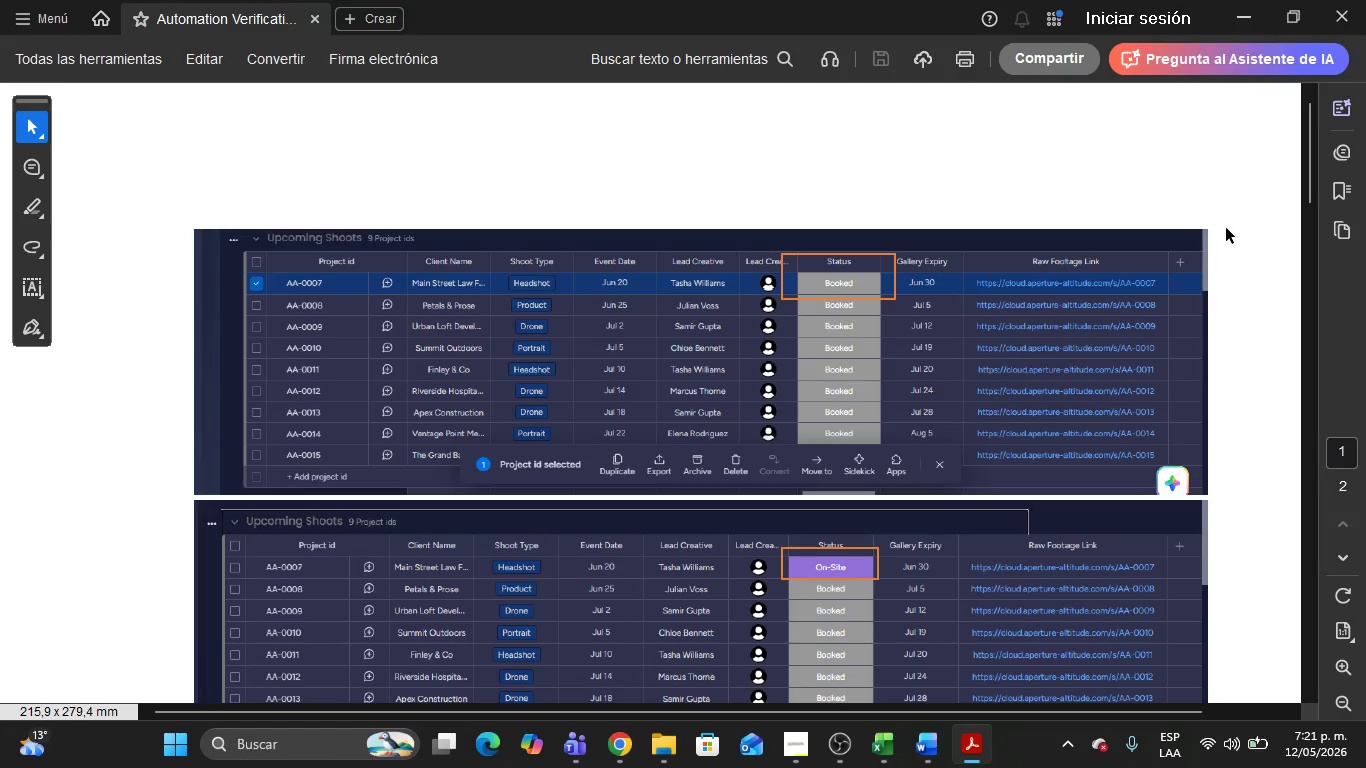 
key(ArrowDown)
 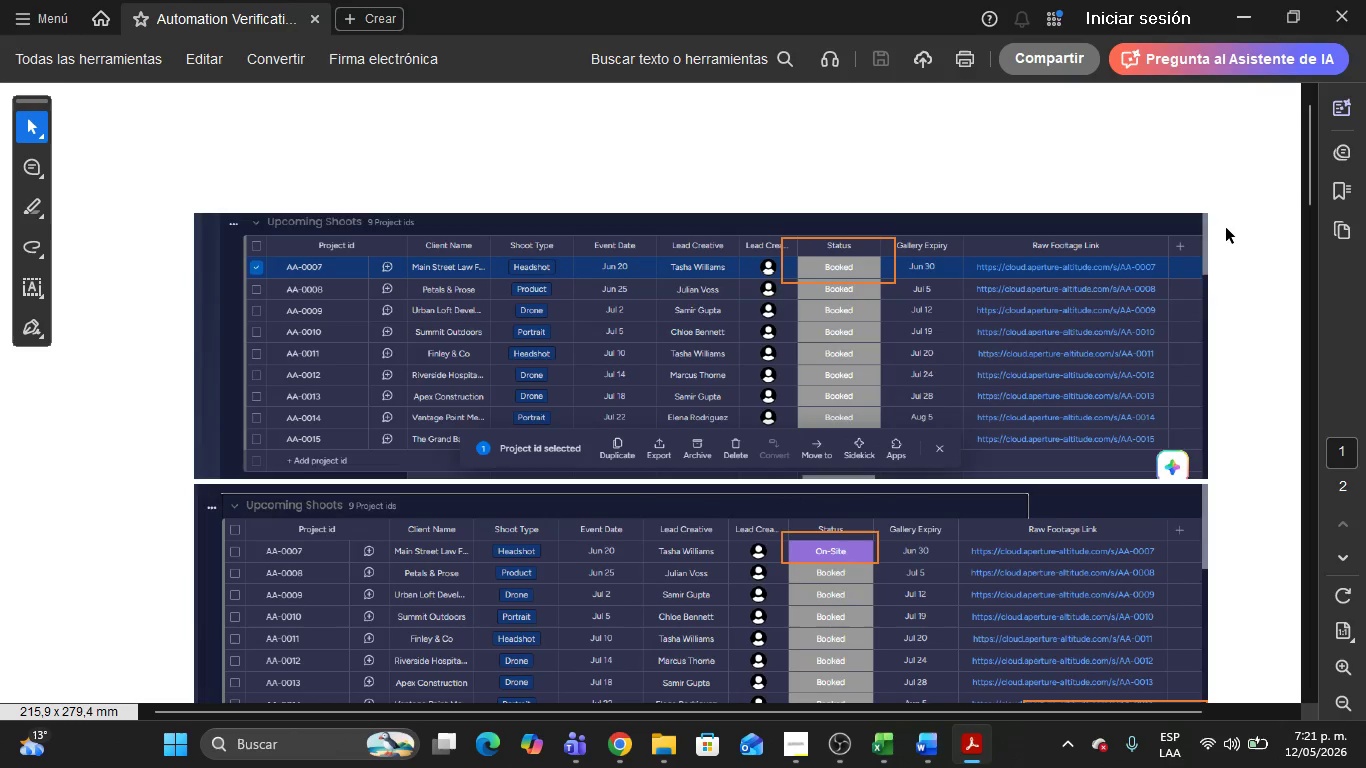 
key(ArrowDown)
 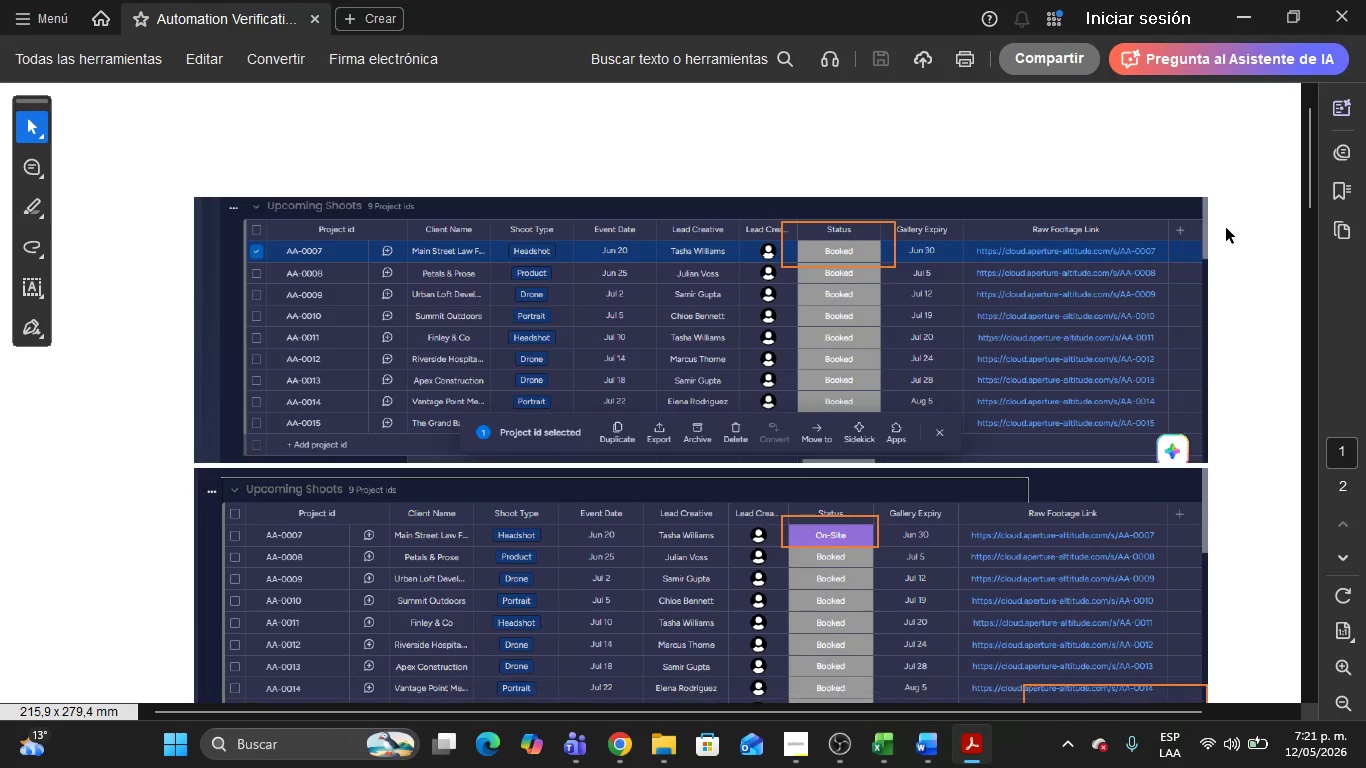 
key(ArrowDown)
 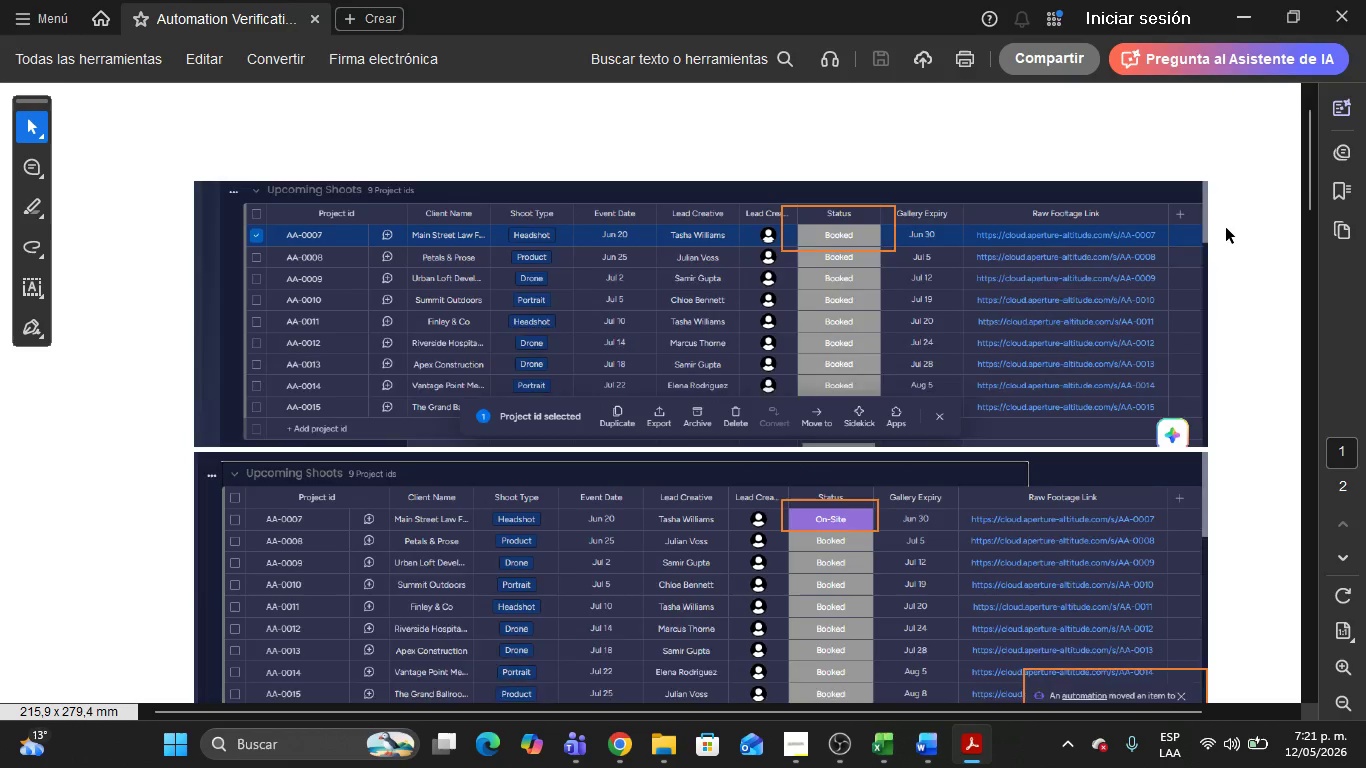 
key(ArrowDown)
 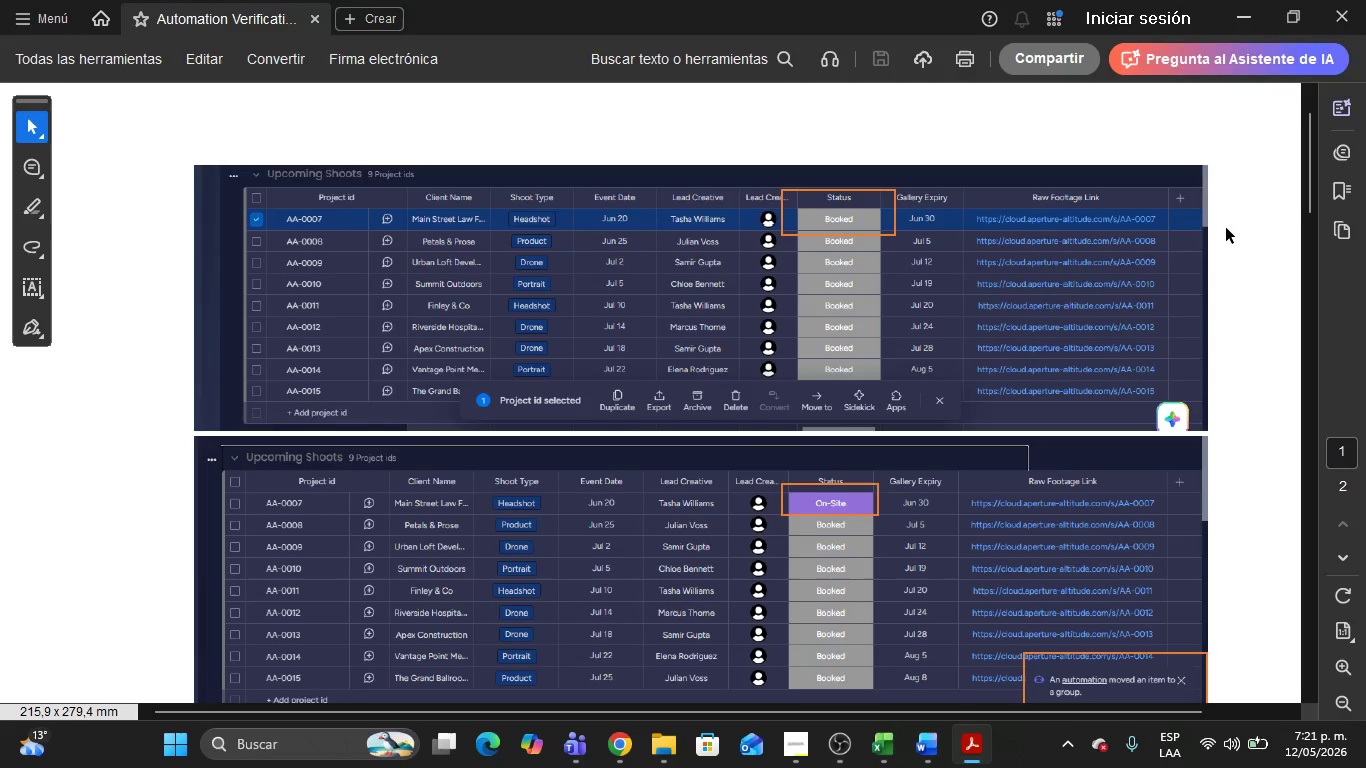 
key(ArrowDown)
 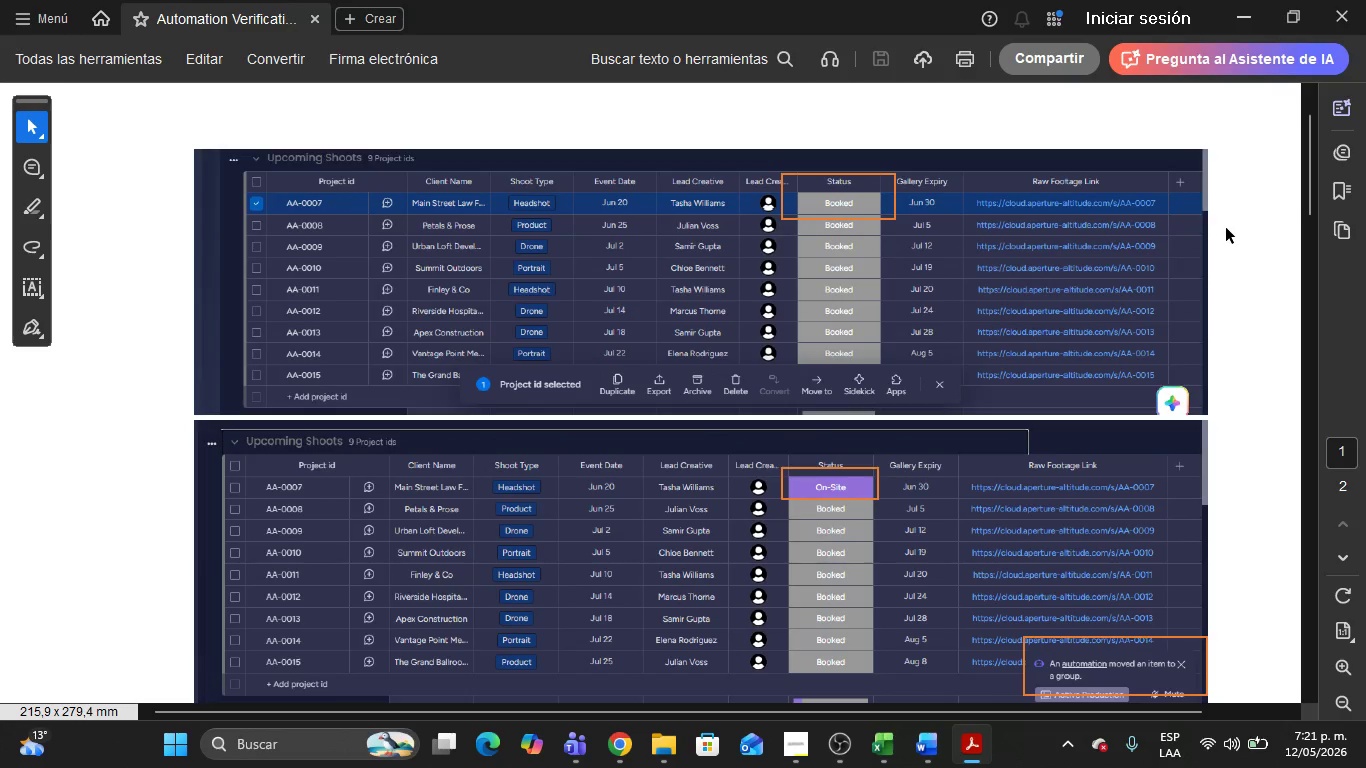 
key(ArrowDown)
 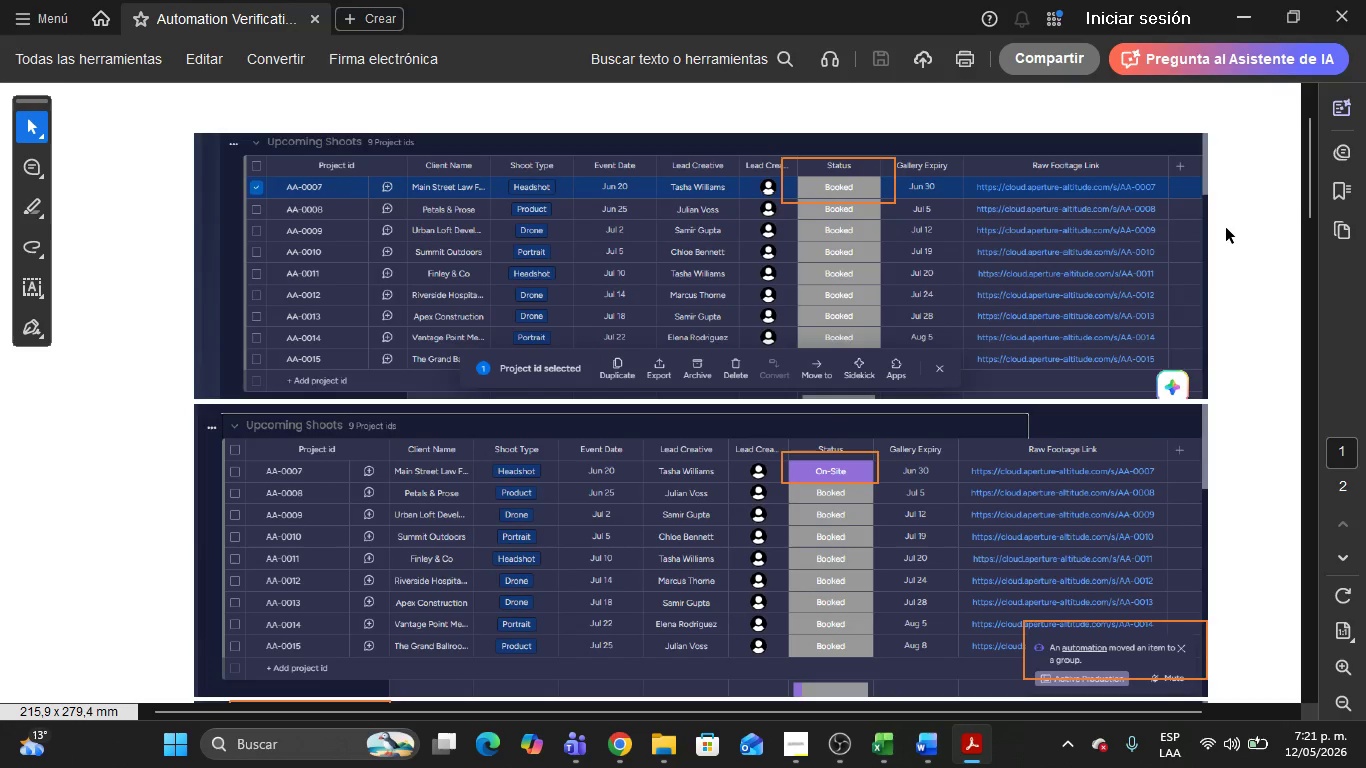 
key(ArrowDown)
 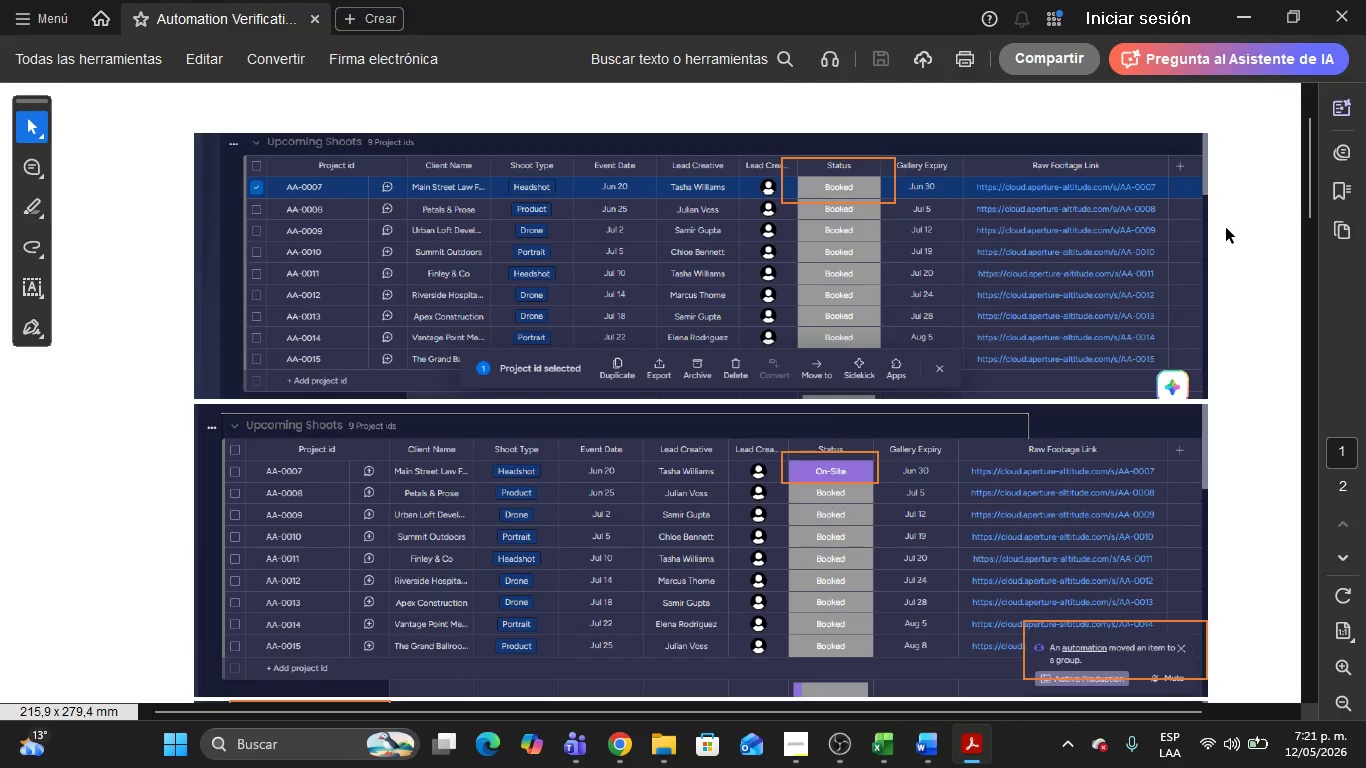 
key(ArrowDown)
 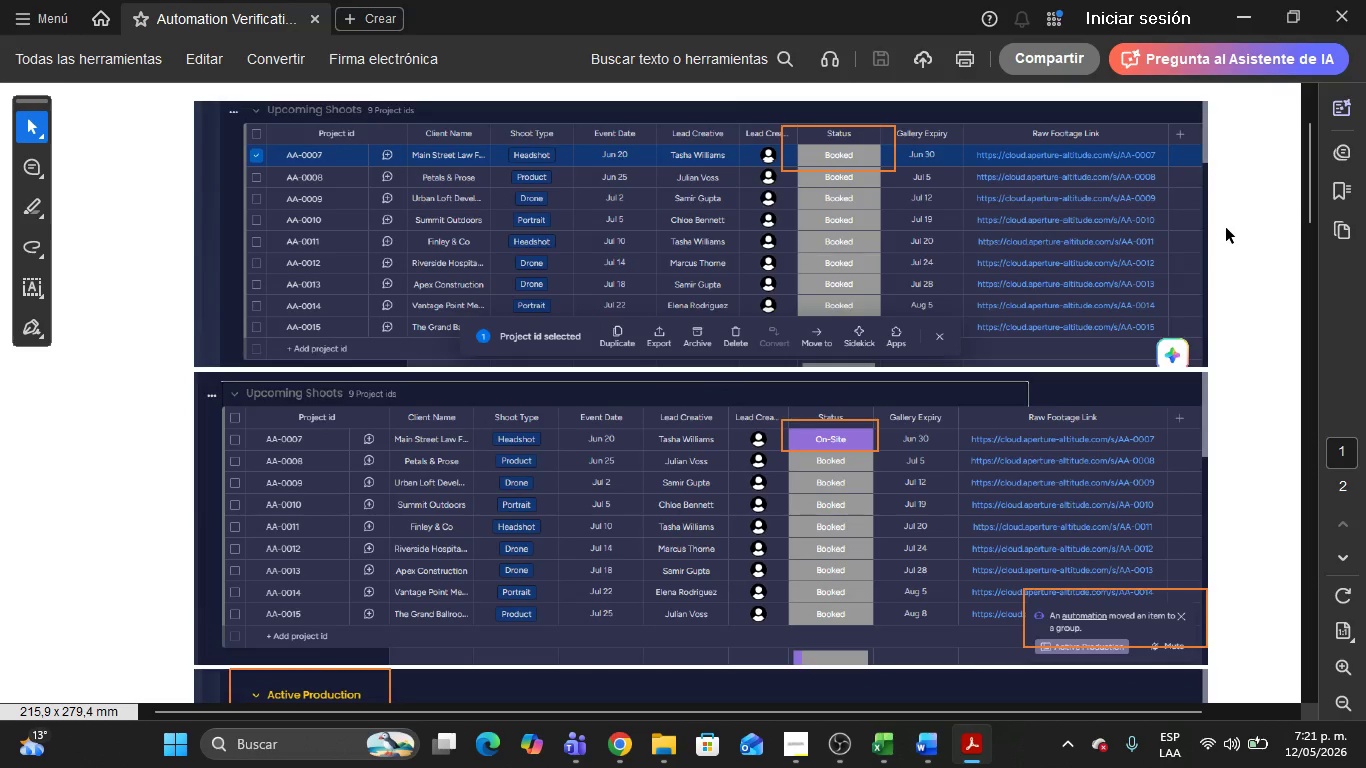 
key(ArrowDown)
 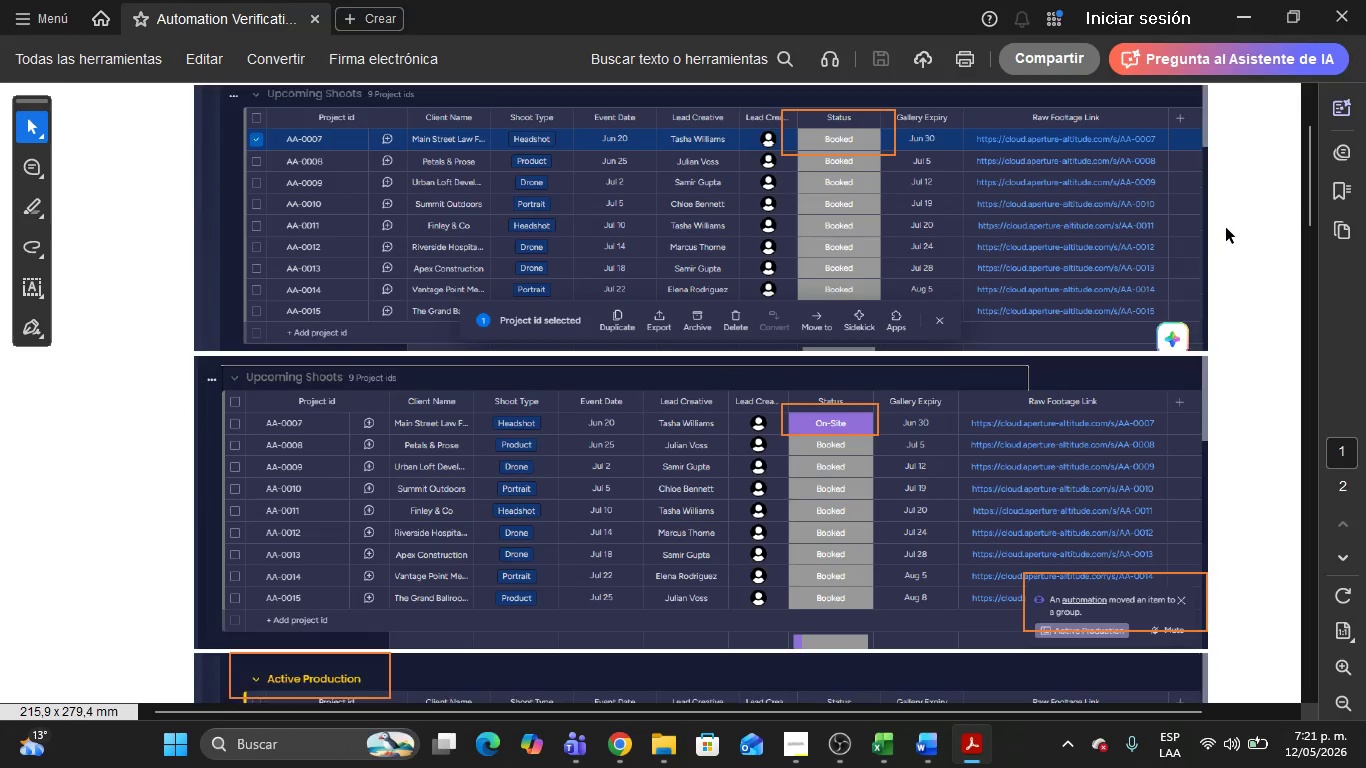 
key(ArrowDown)
 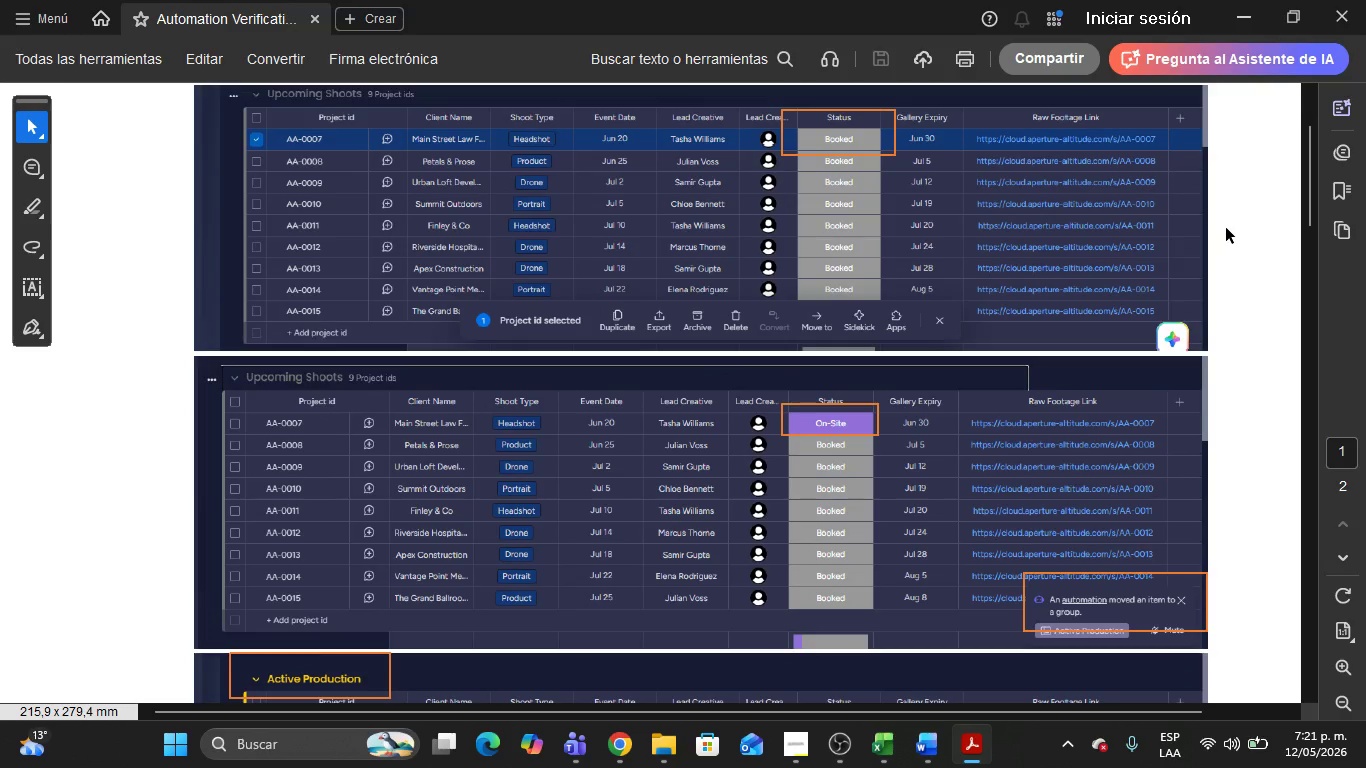 
wait(7.23)
 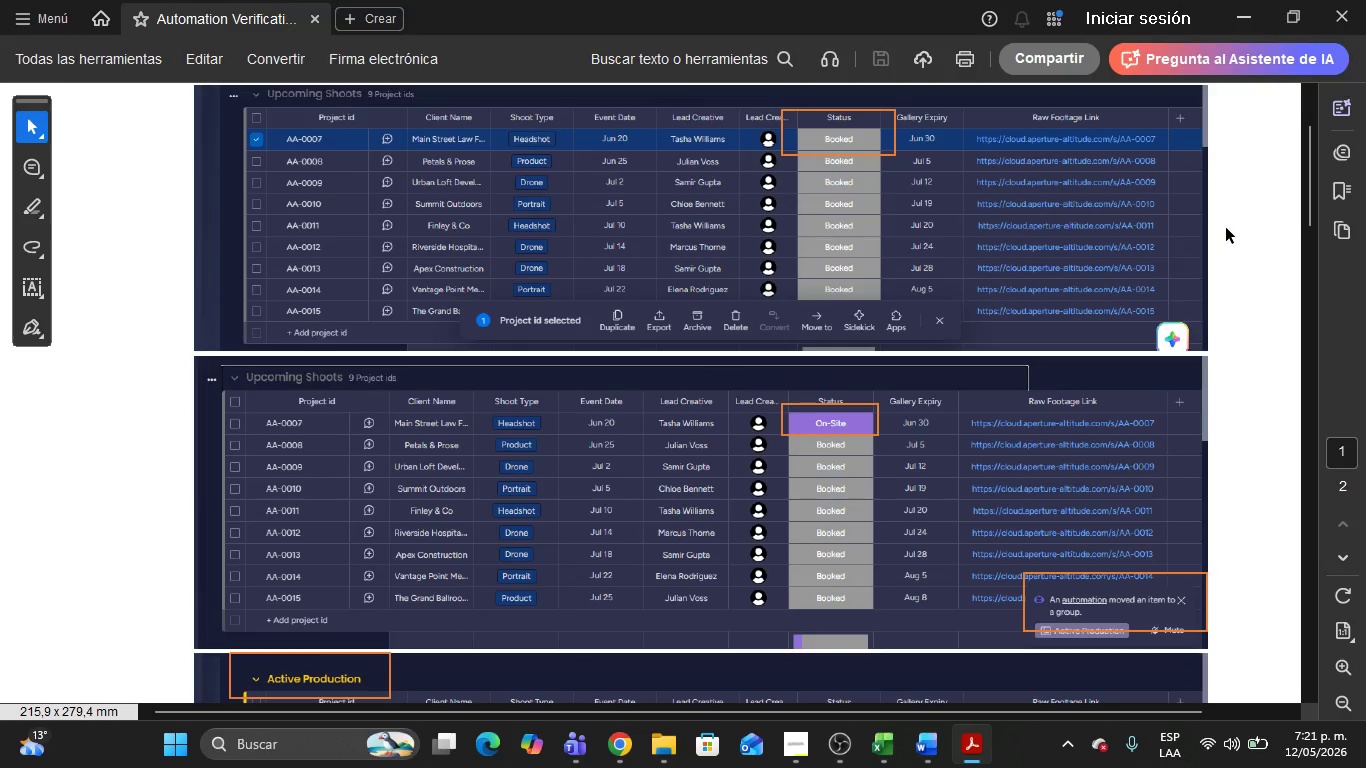 
key(ArrowDown)
 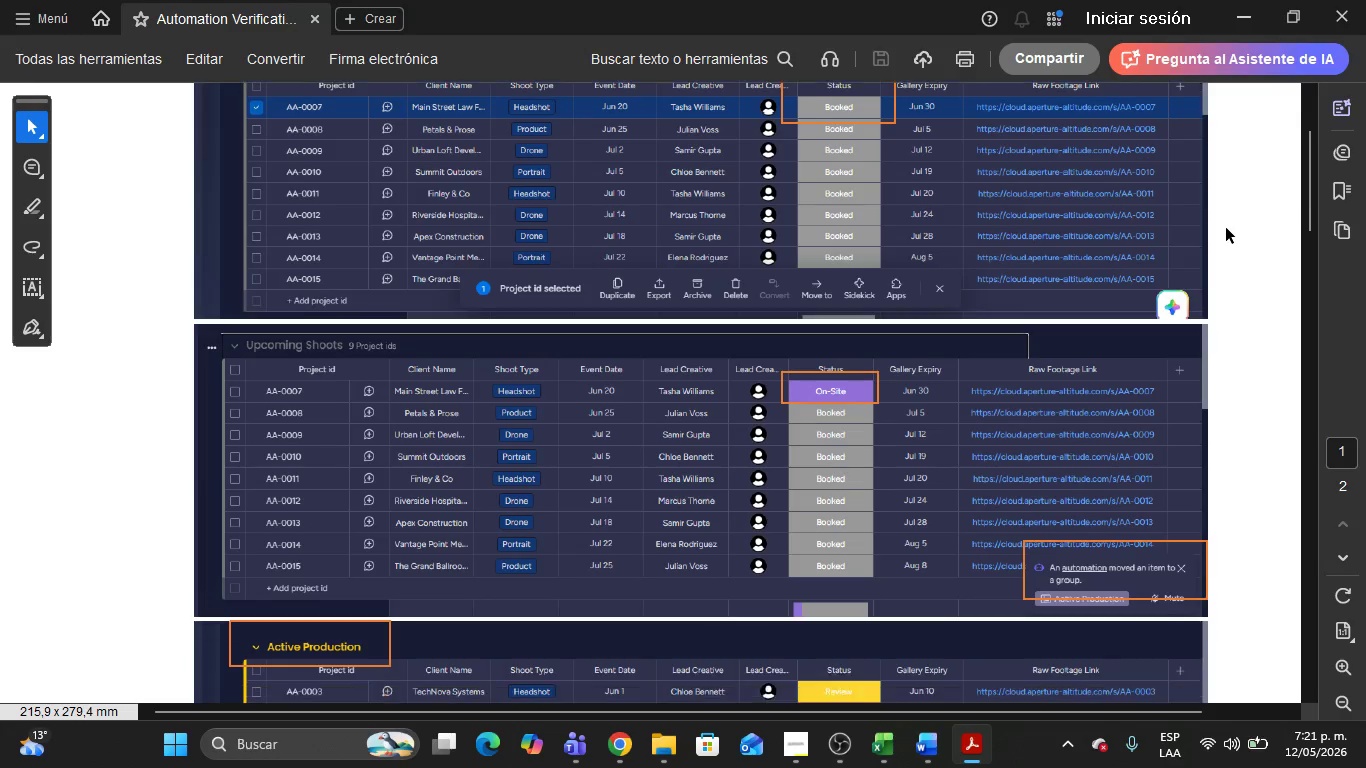 
key(ArrowDown)
 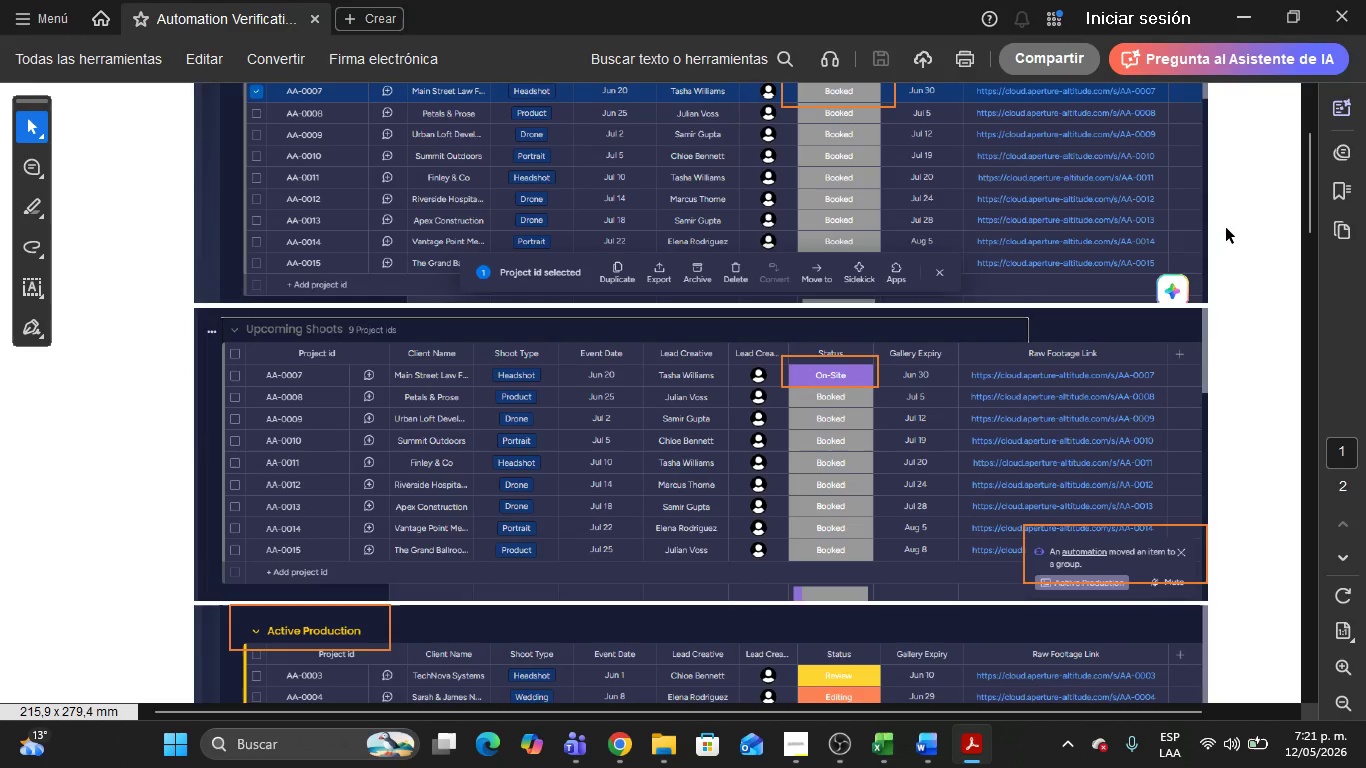 
key(ArrowDown)
 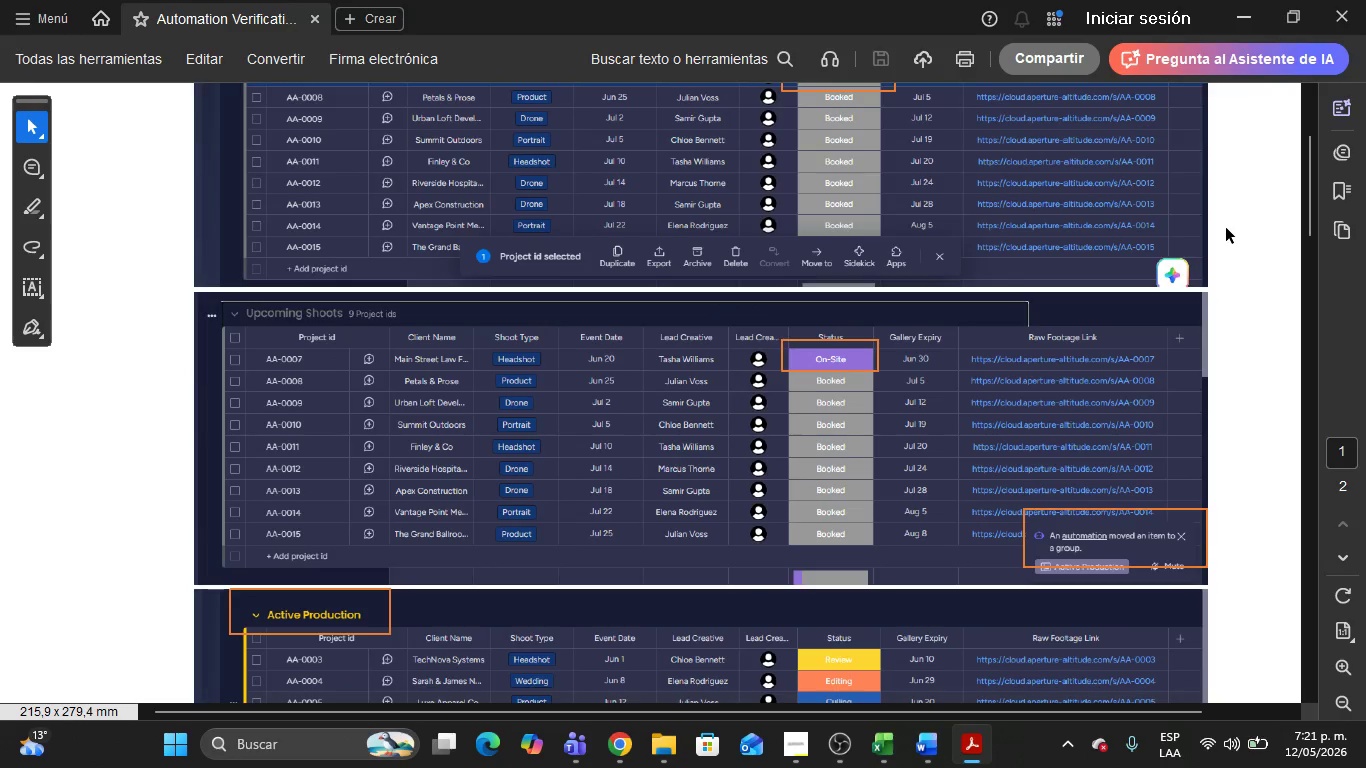 
key(ArrowDown)
 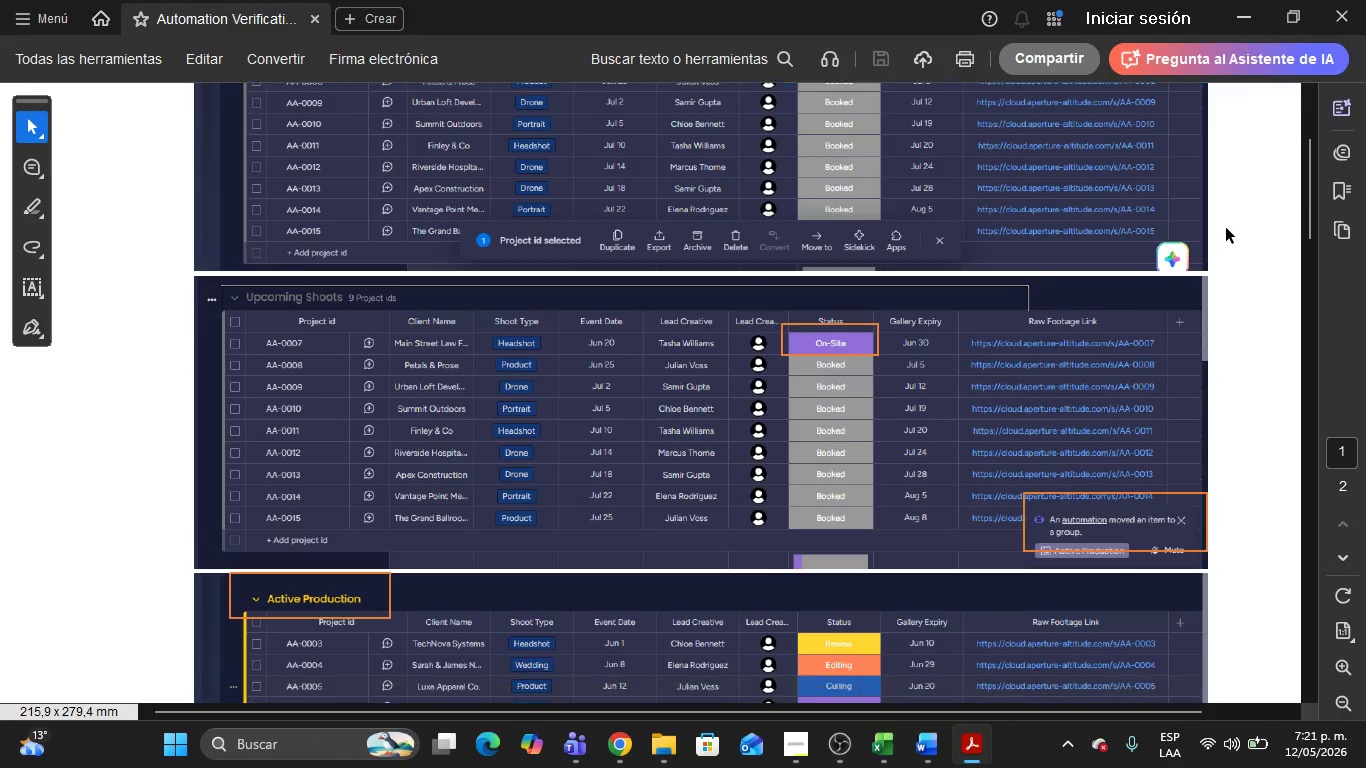 
key(ArrowDown)
 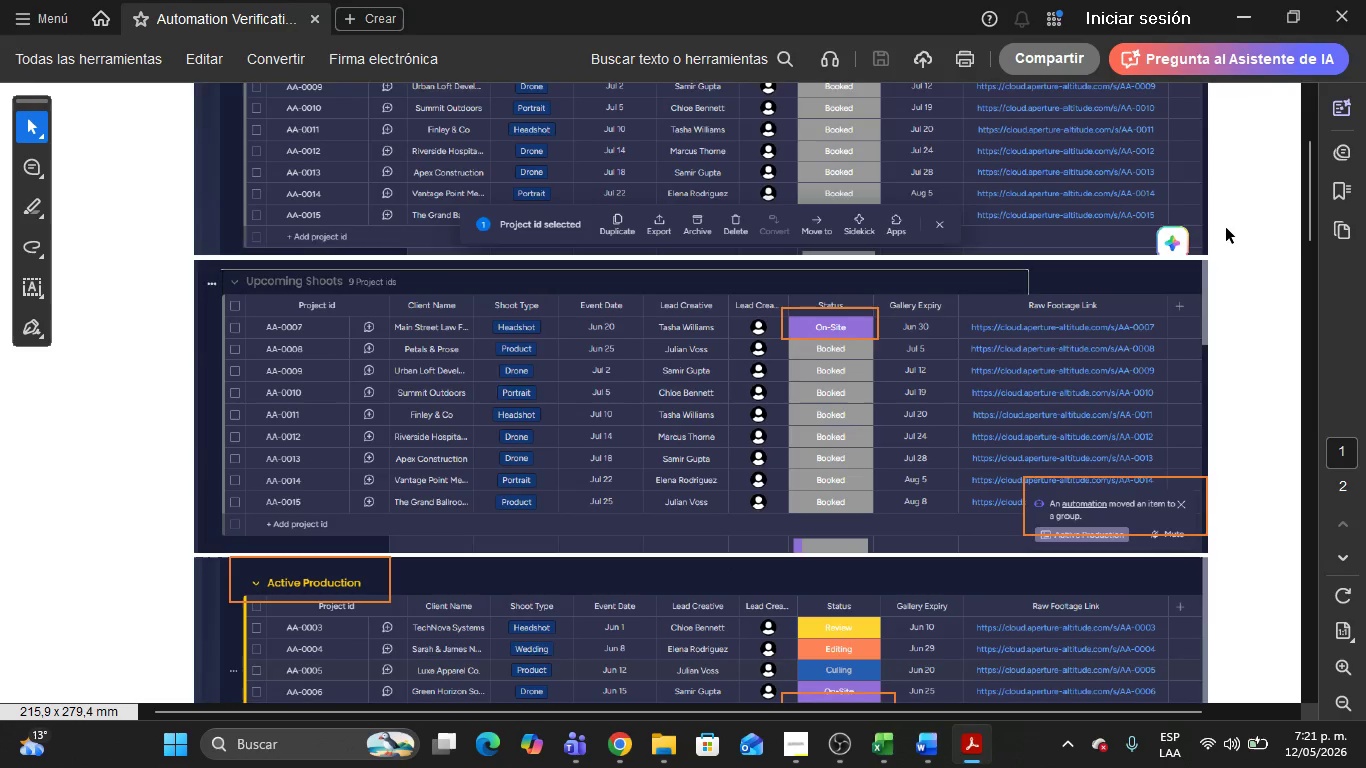 
key(ArrowDown)
 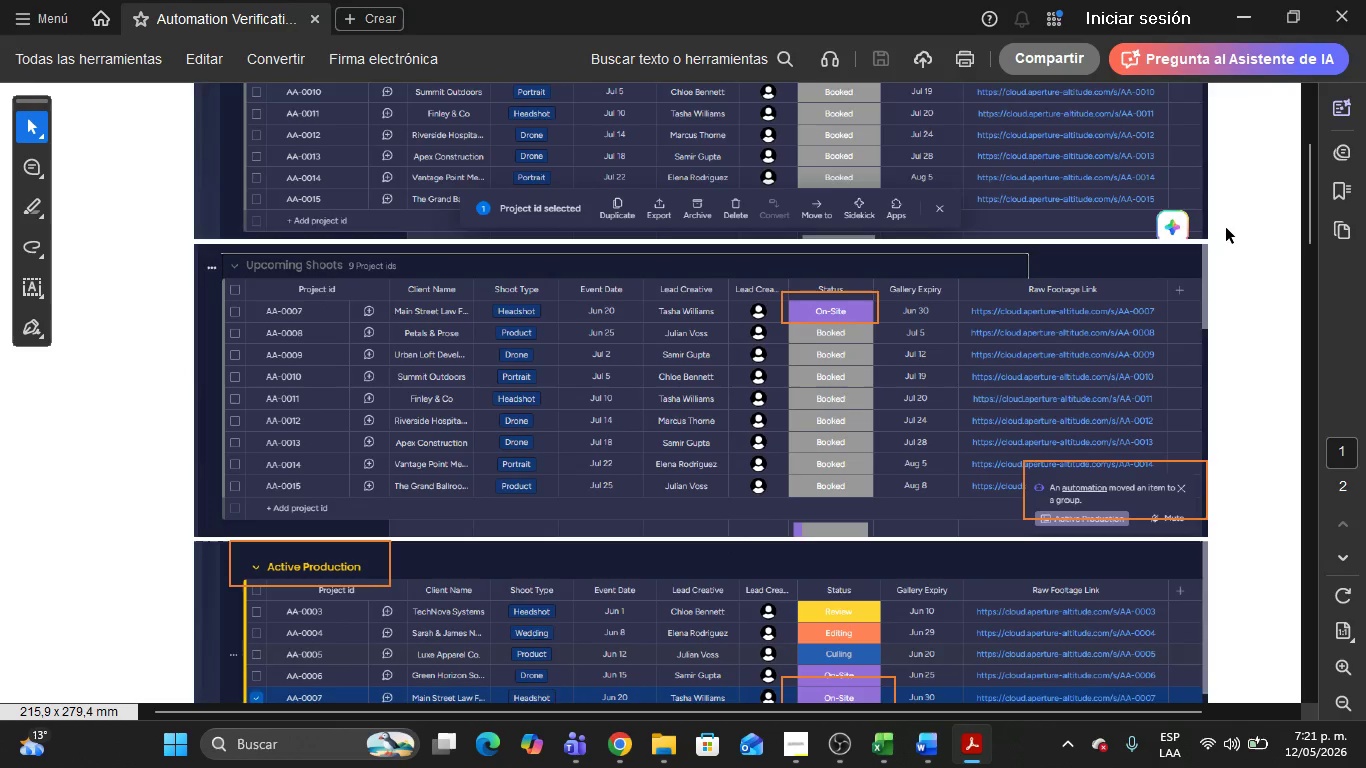 
key(ArrowDown)
 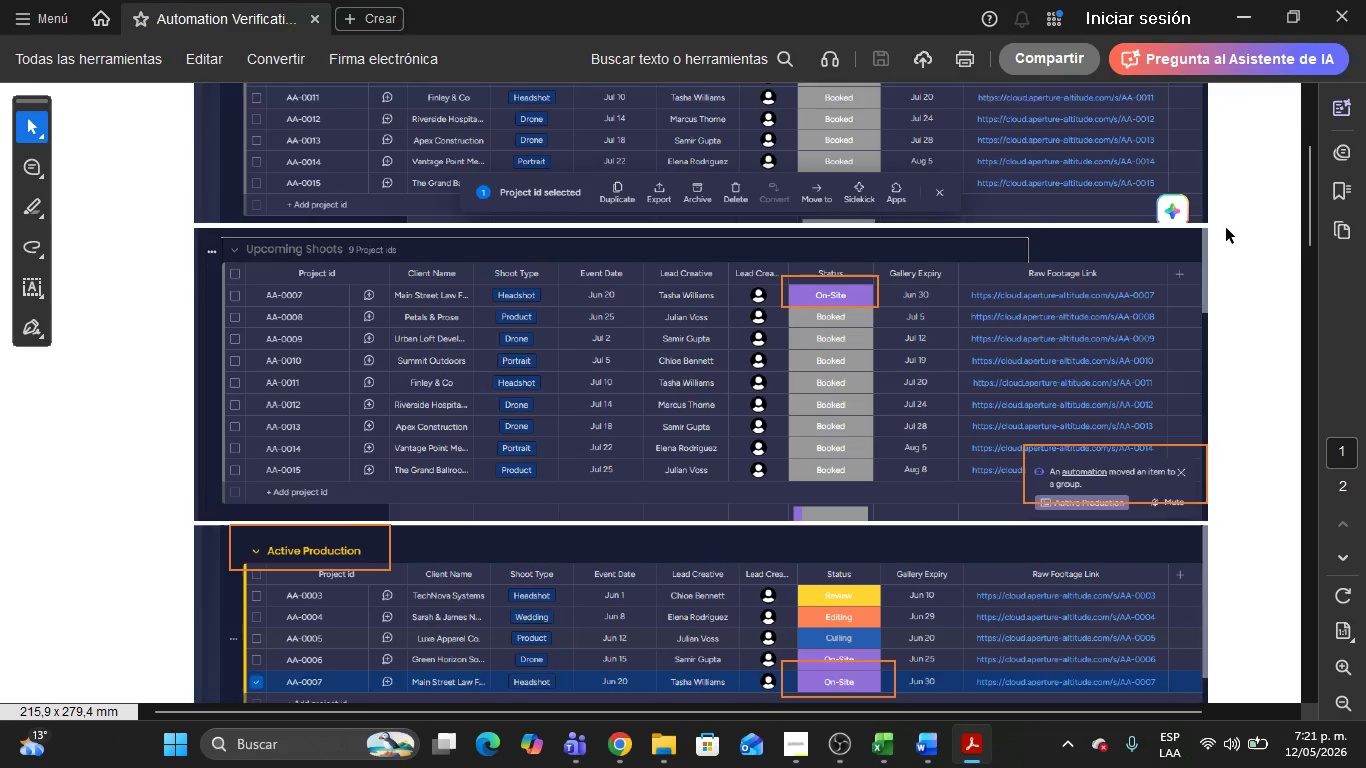 
key(ArrowDown)
 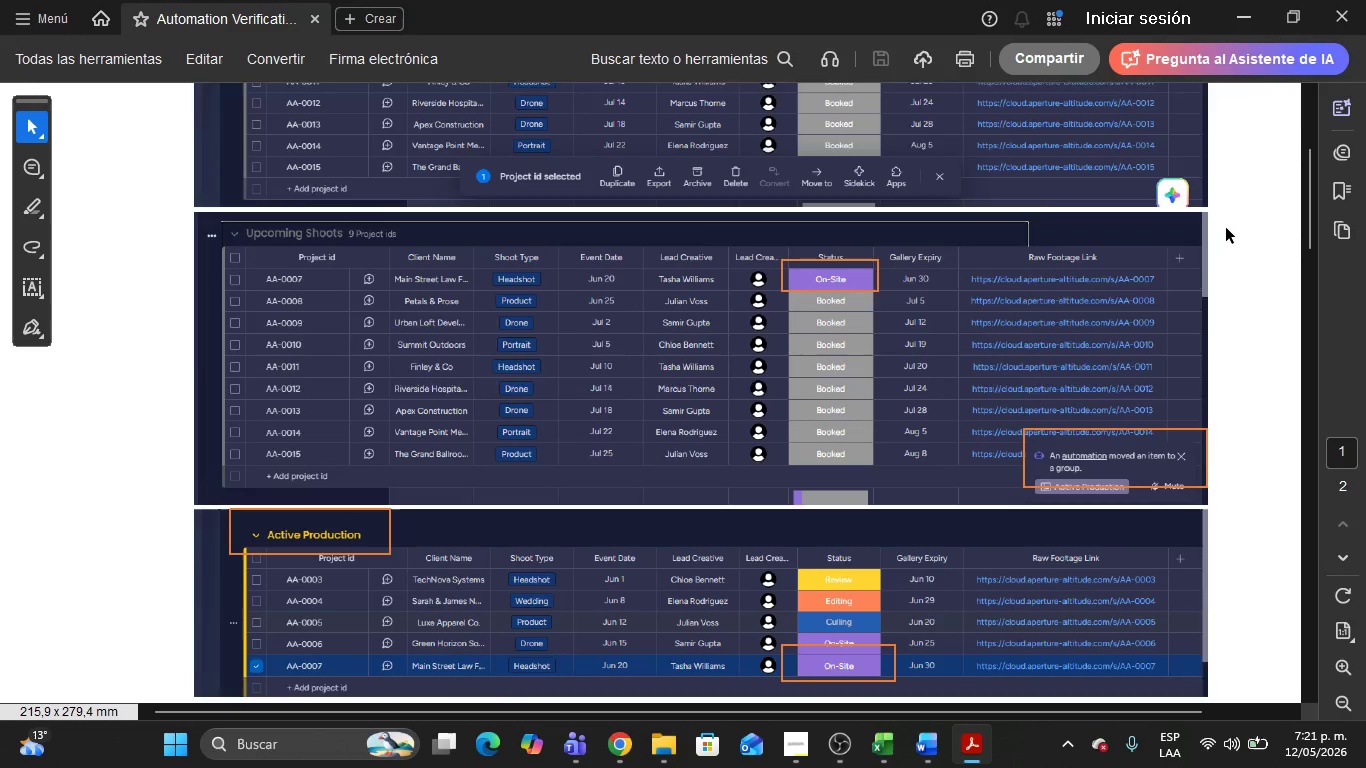 
key(ArrowDown)
 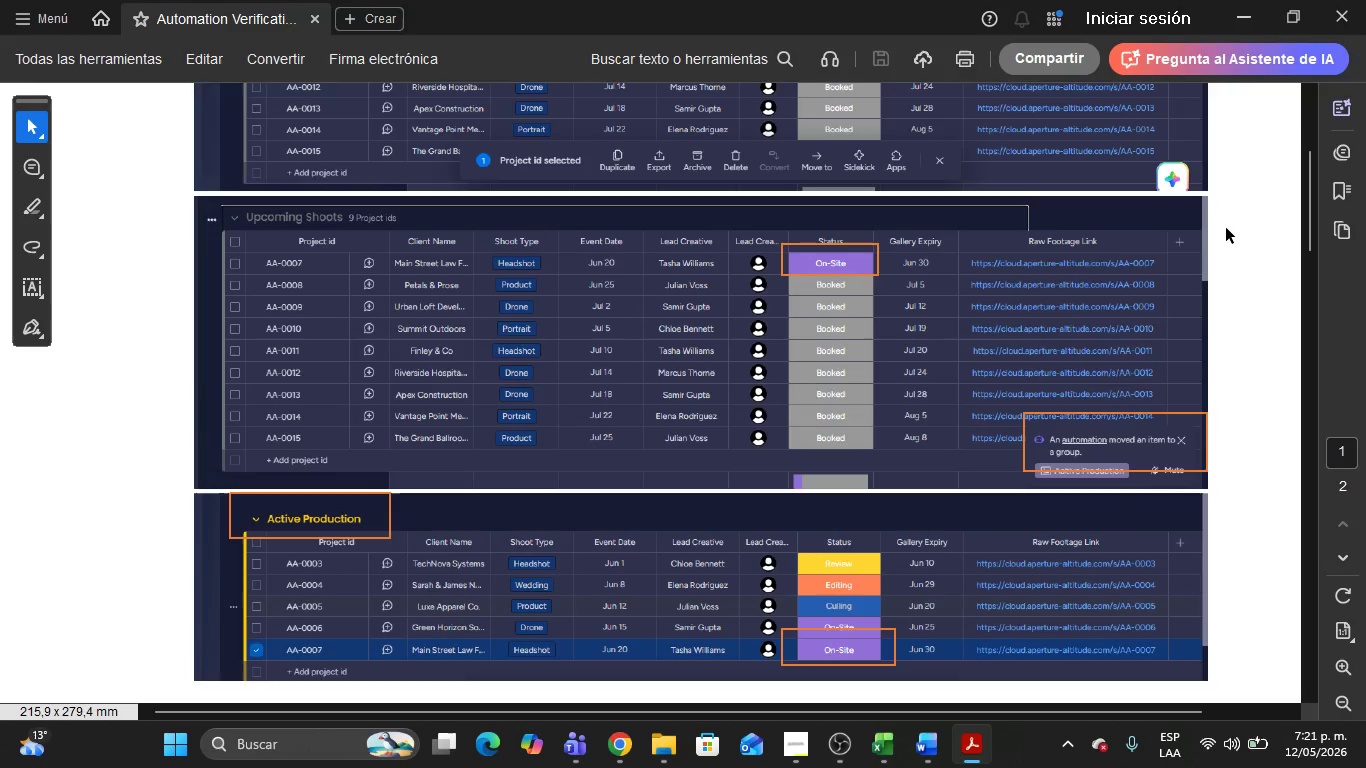 
key(ArrowDown)
 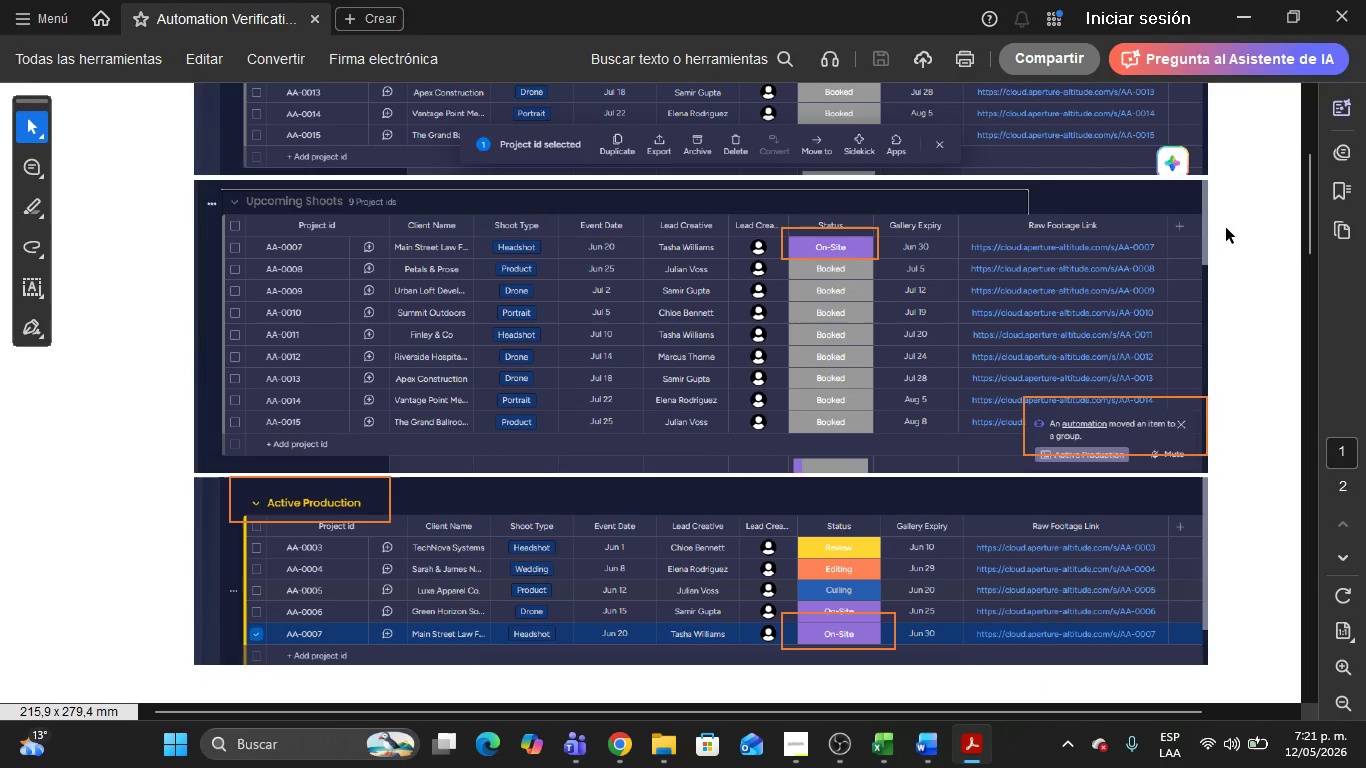 
hold_key(key=ArrowDown, duration=1.0)
 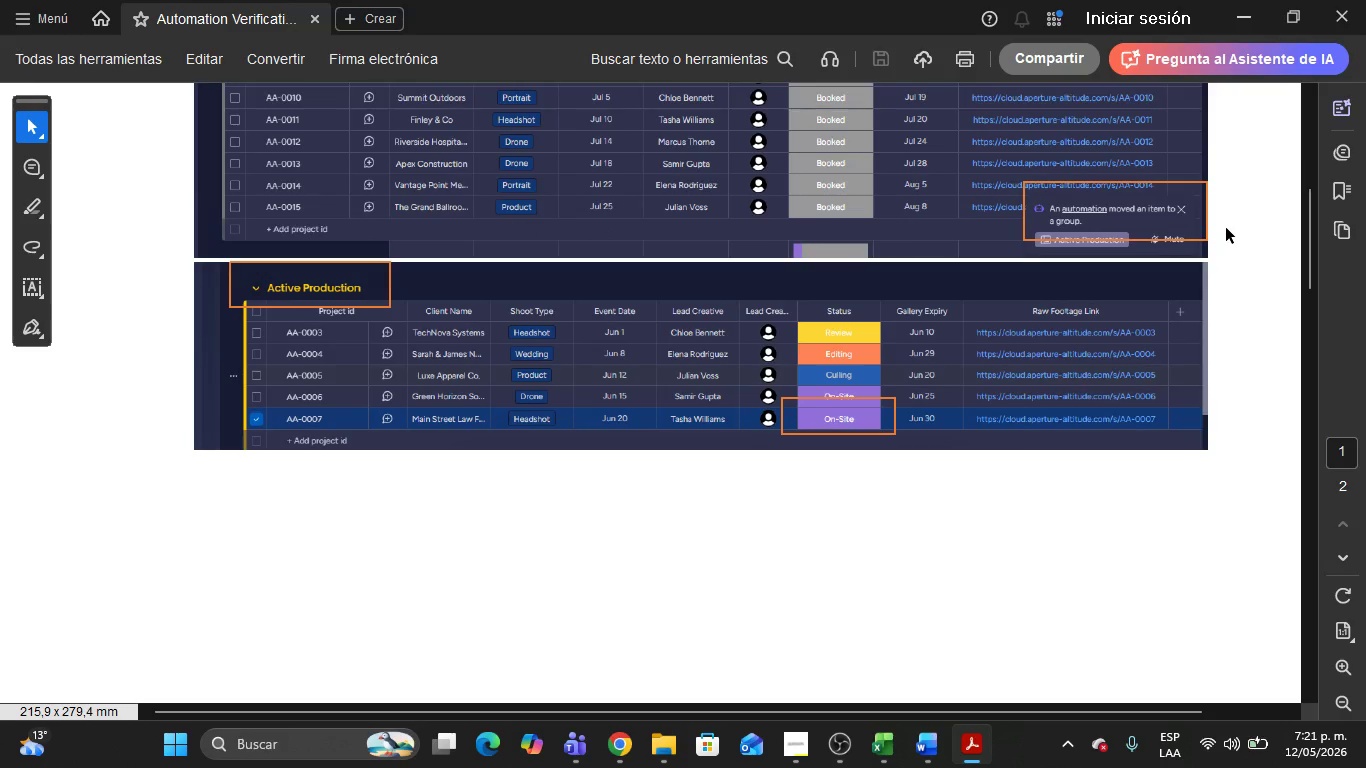 
key(ArrowDown)
 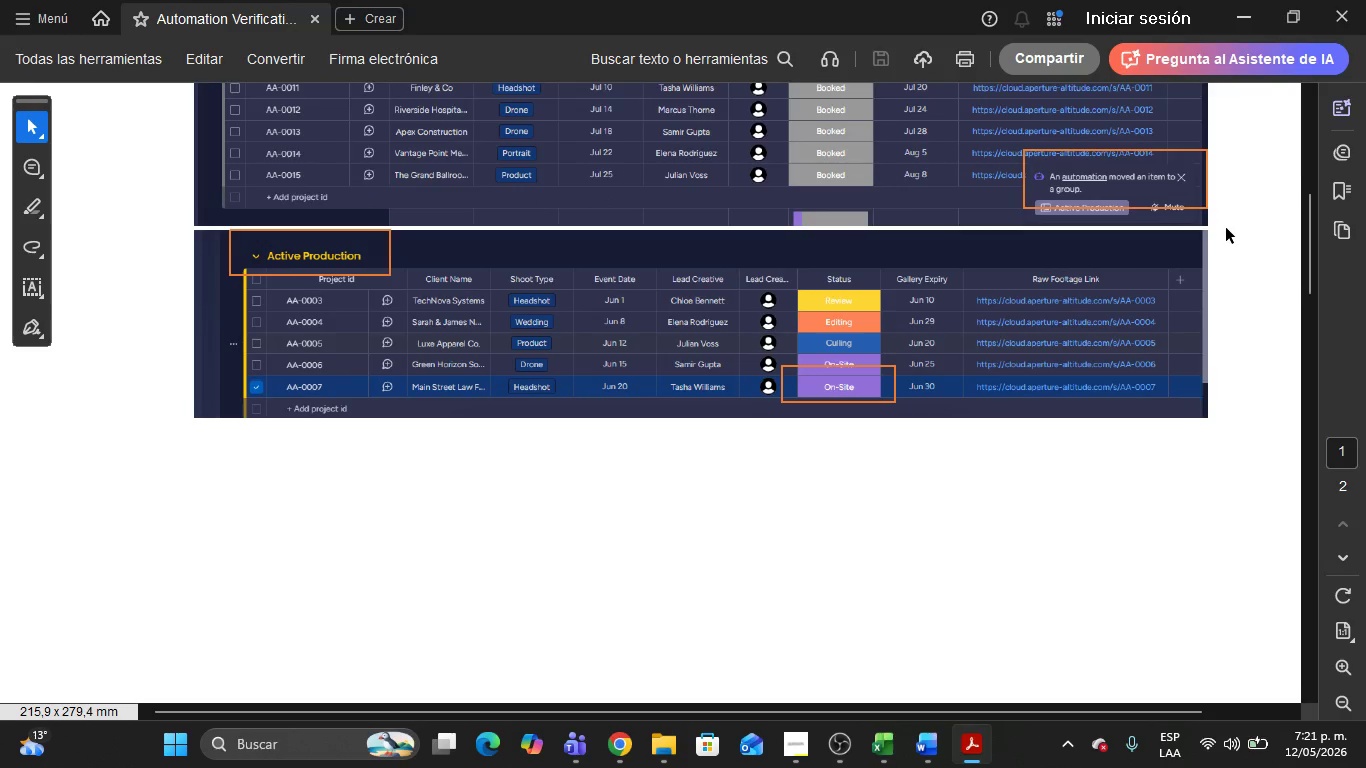 
key(ArrowDown)
 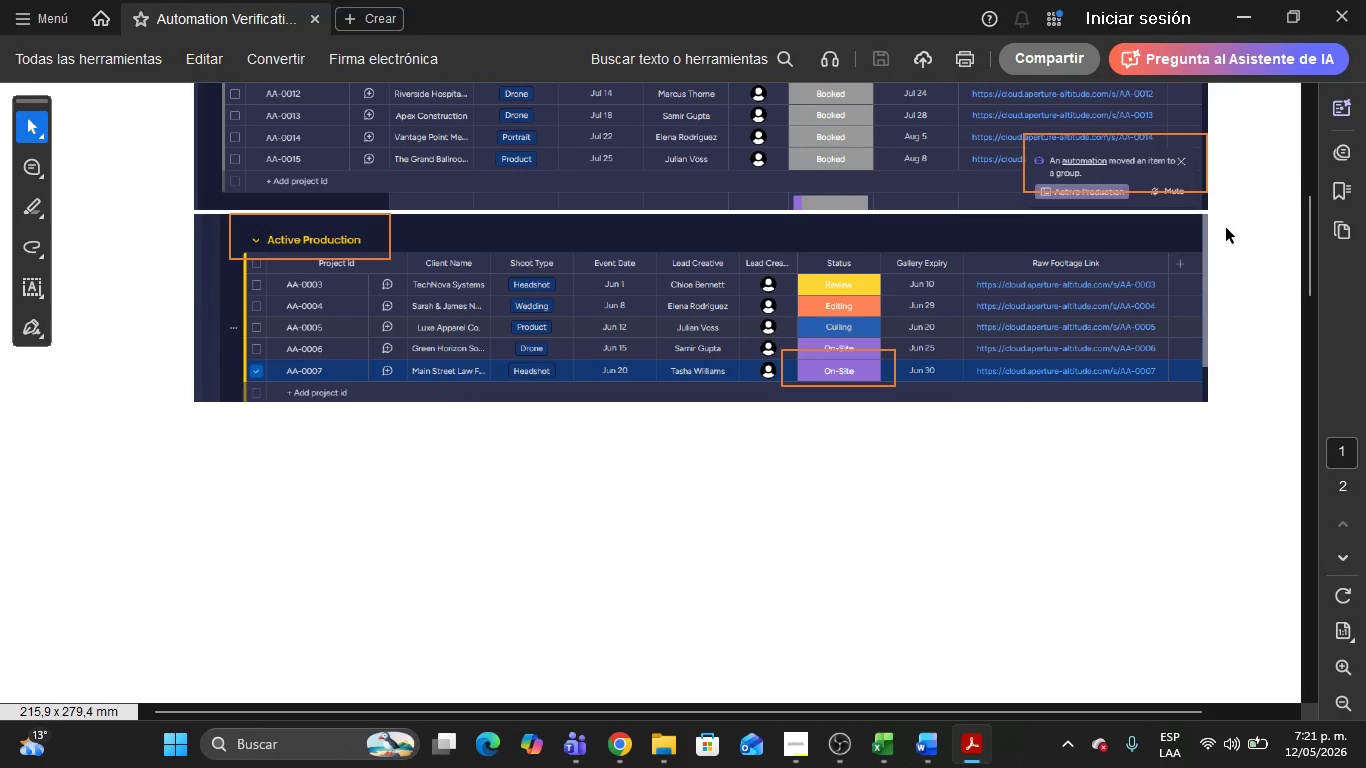 
key(ArrowDown)
 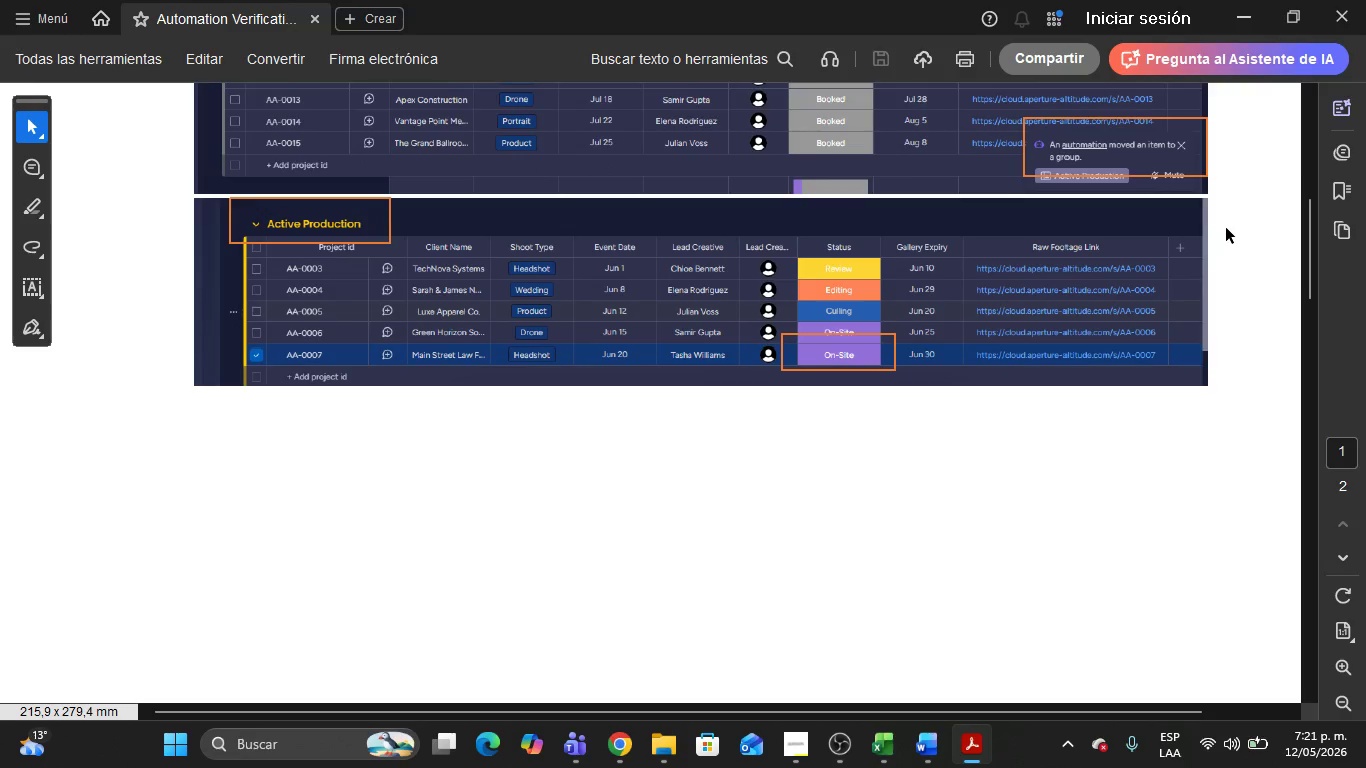 
key(ArrowDown)
 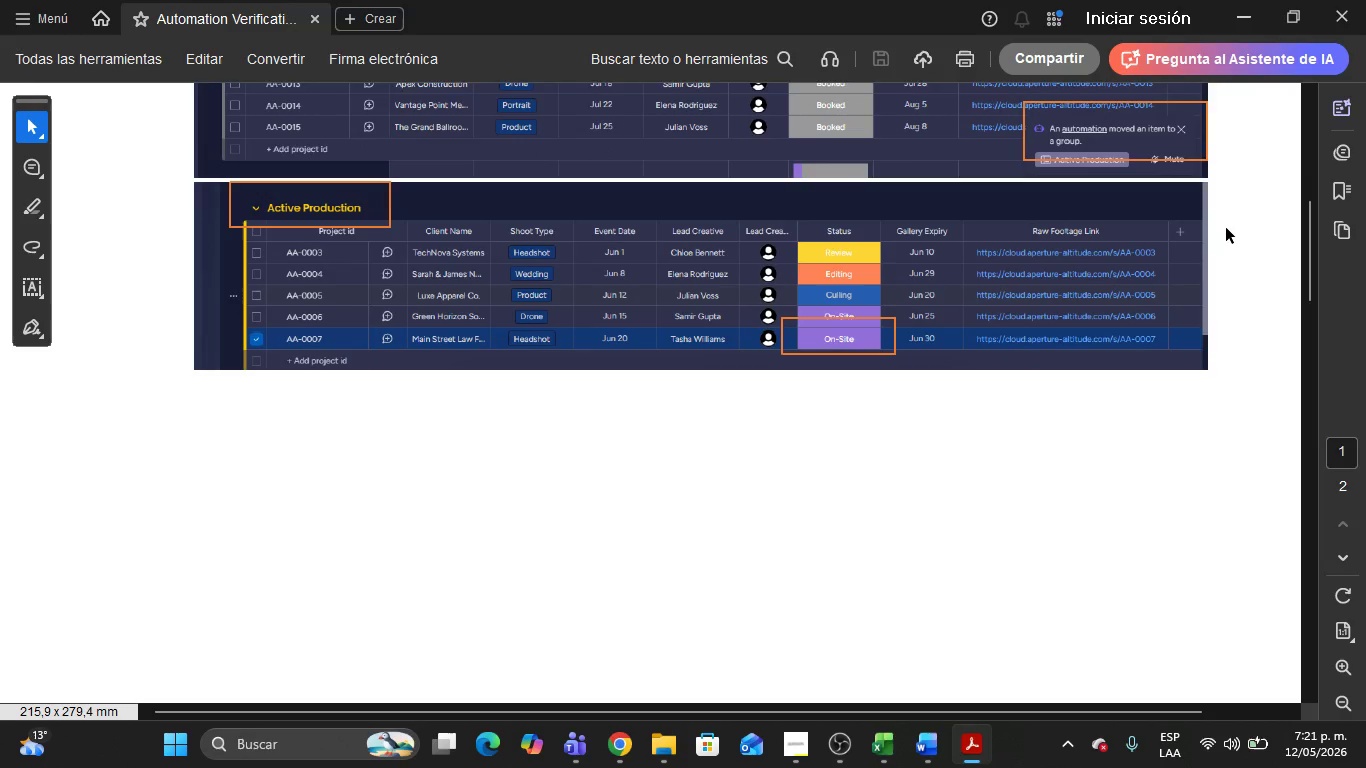 
key(ArrowDown)
 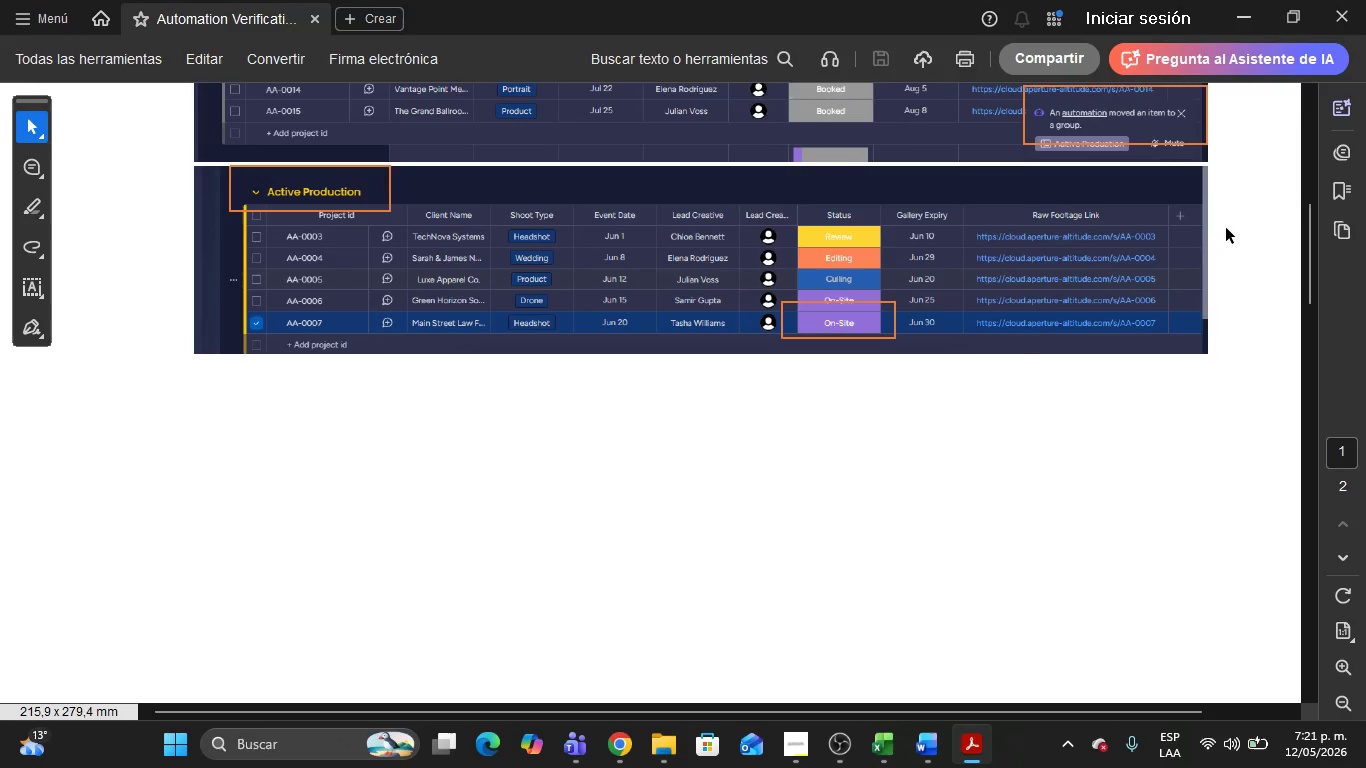 
key(ArrowDown)
 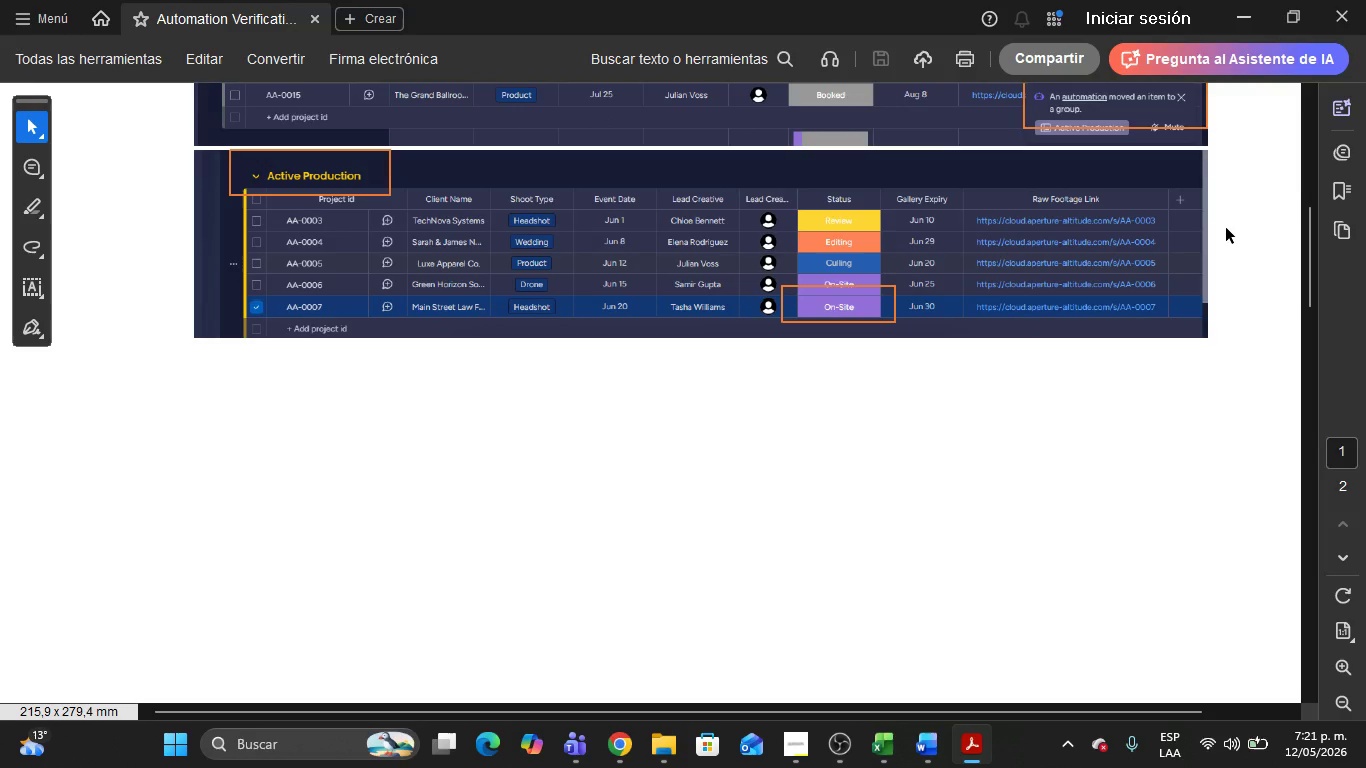 
hold_key(key=ArrowDown, duration=1.51)
 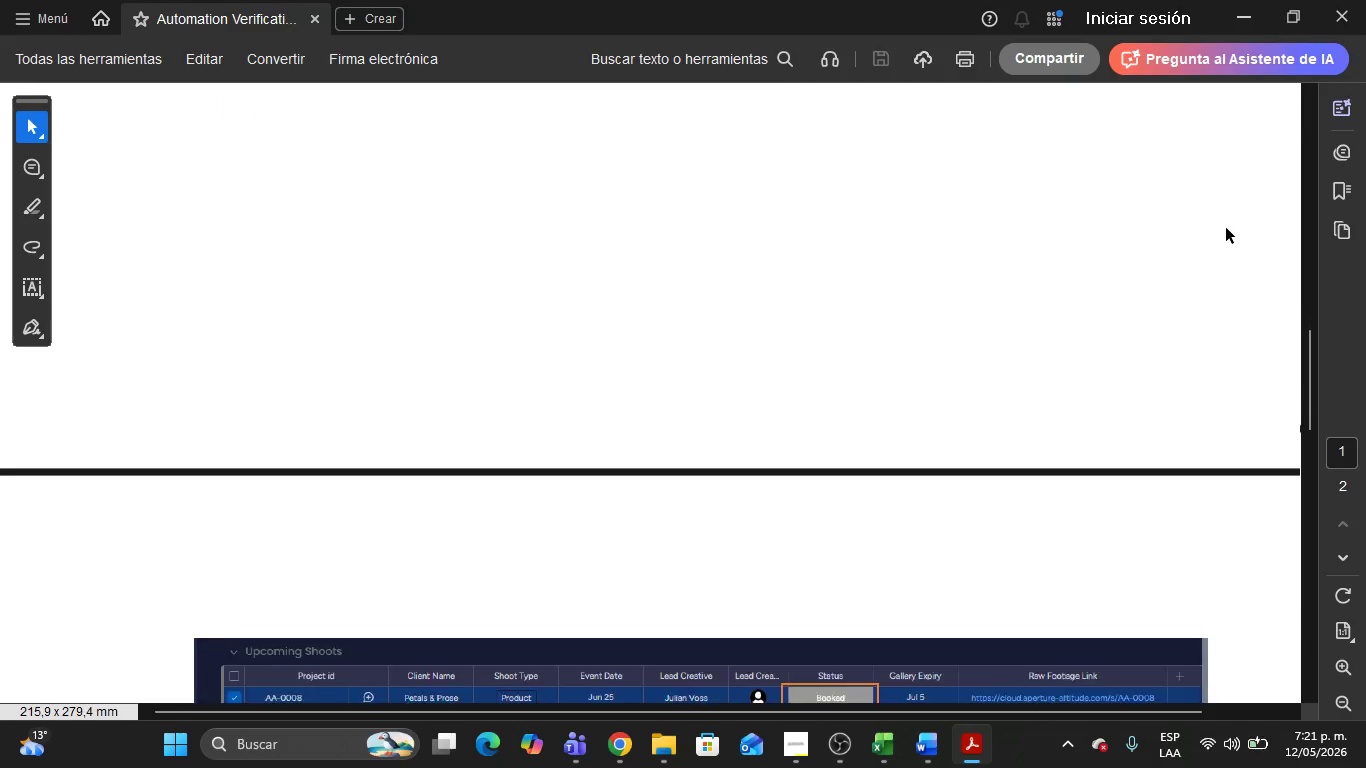 
key(ArrowDown)
 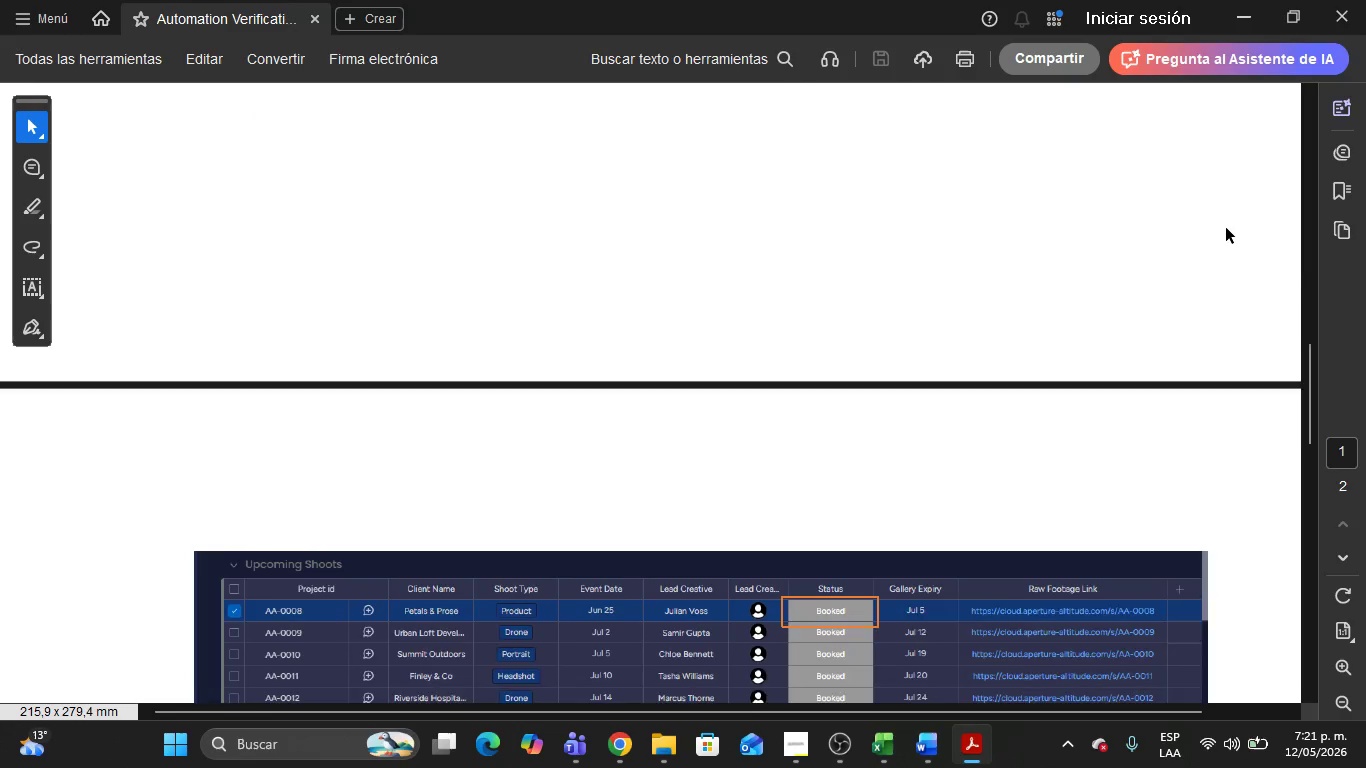 
key(ArrowDown)
 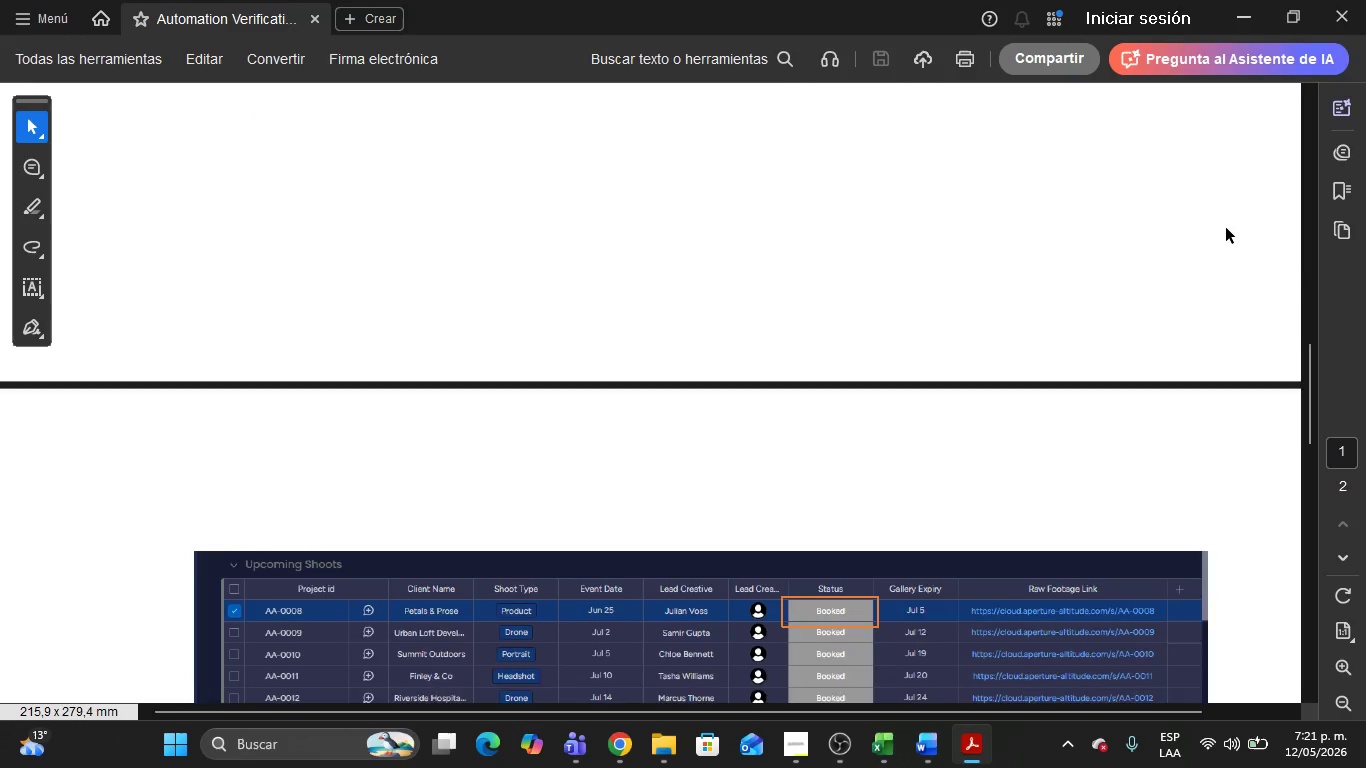 
key(ArrowDown)
 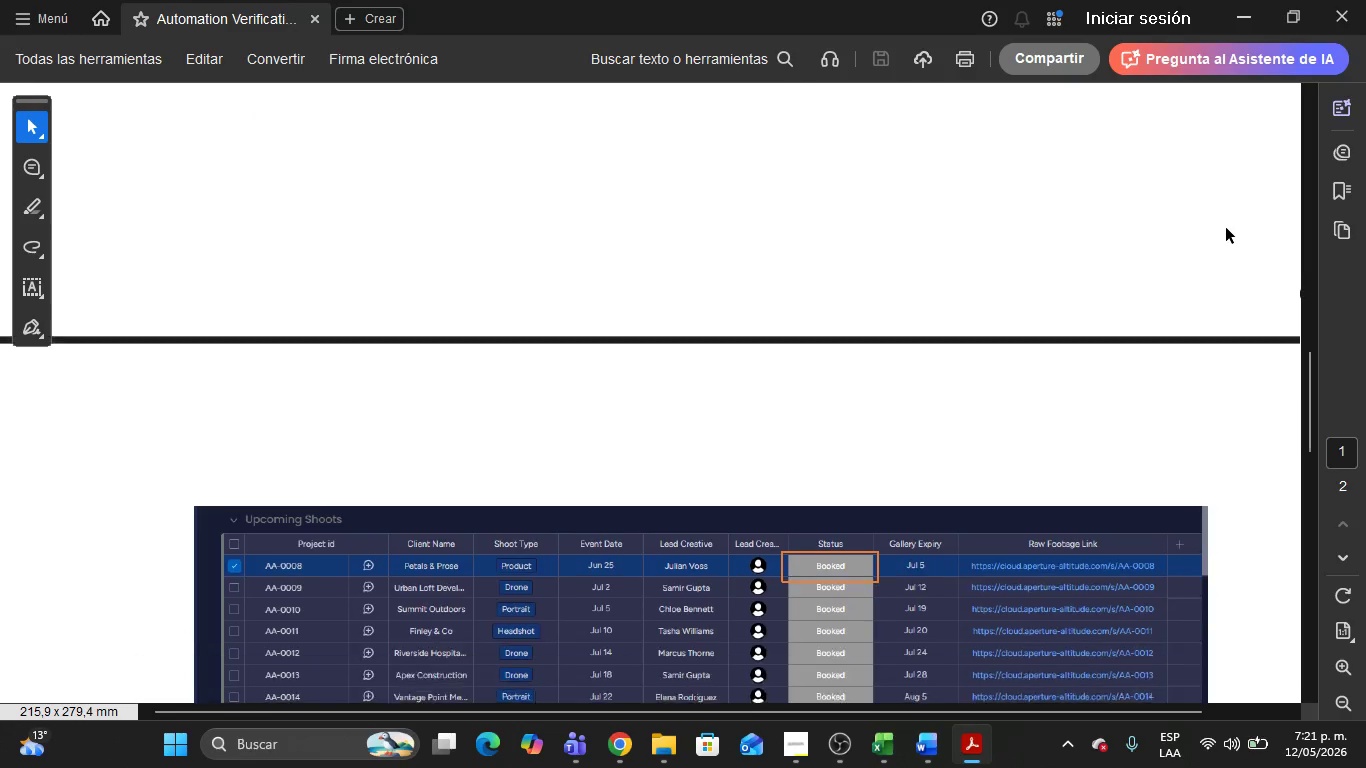 
key(ArrowDown)
 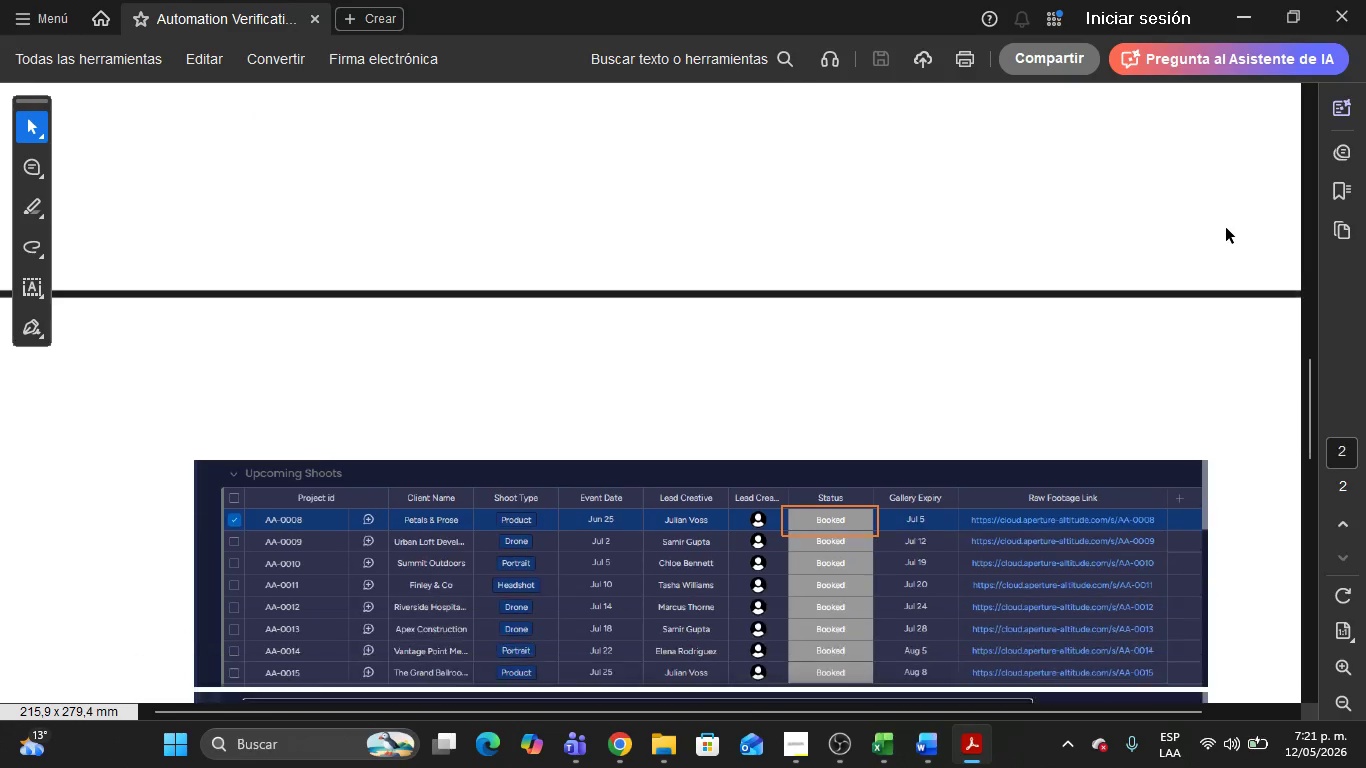 
key(ArrowDown)
 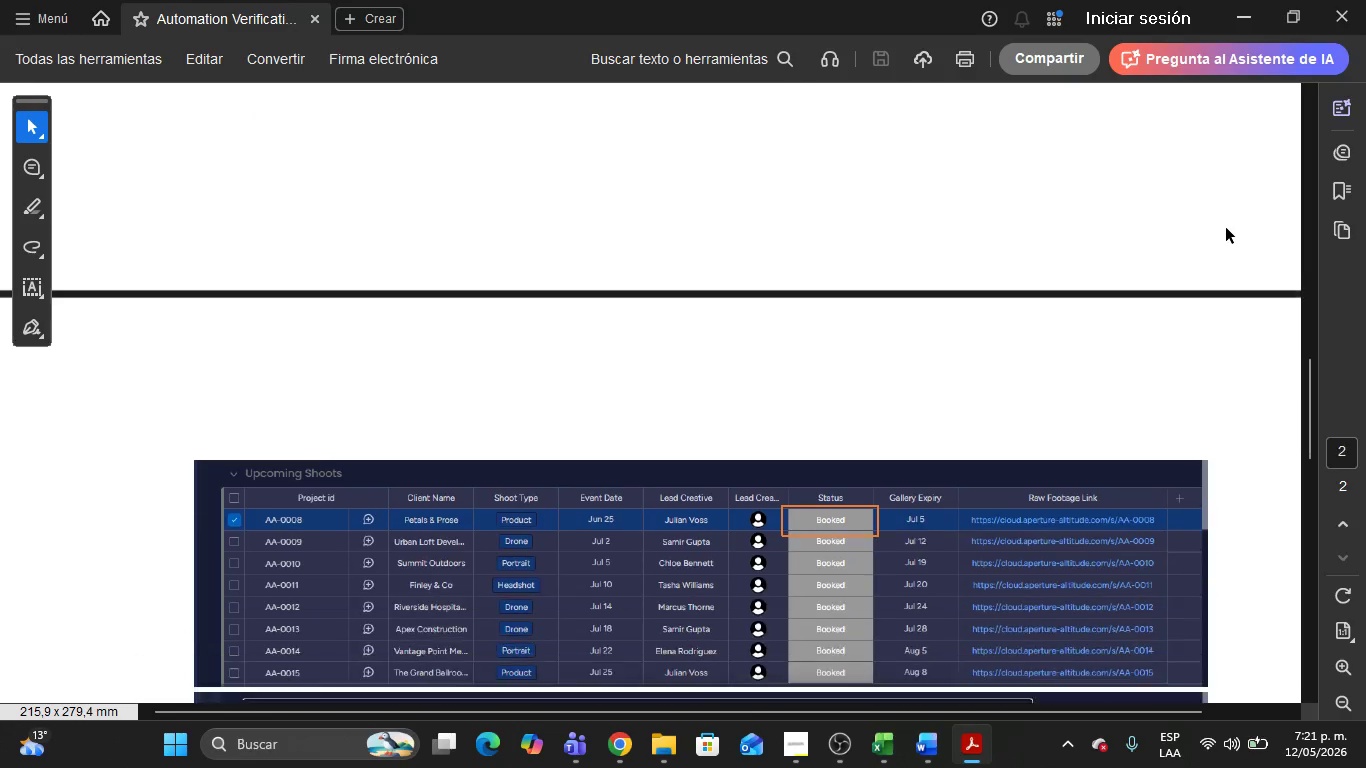 
key(ArrowDown)
 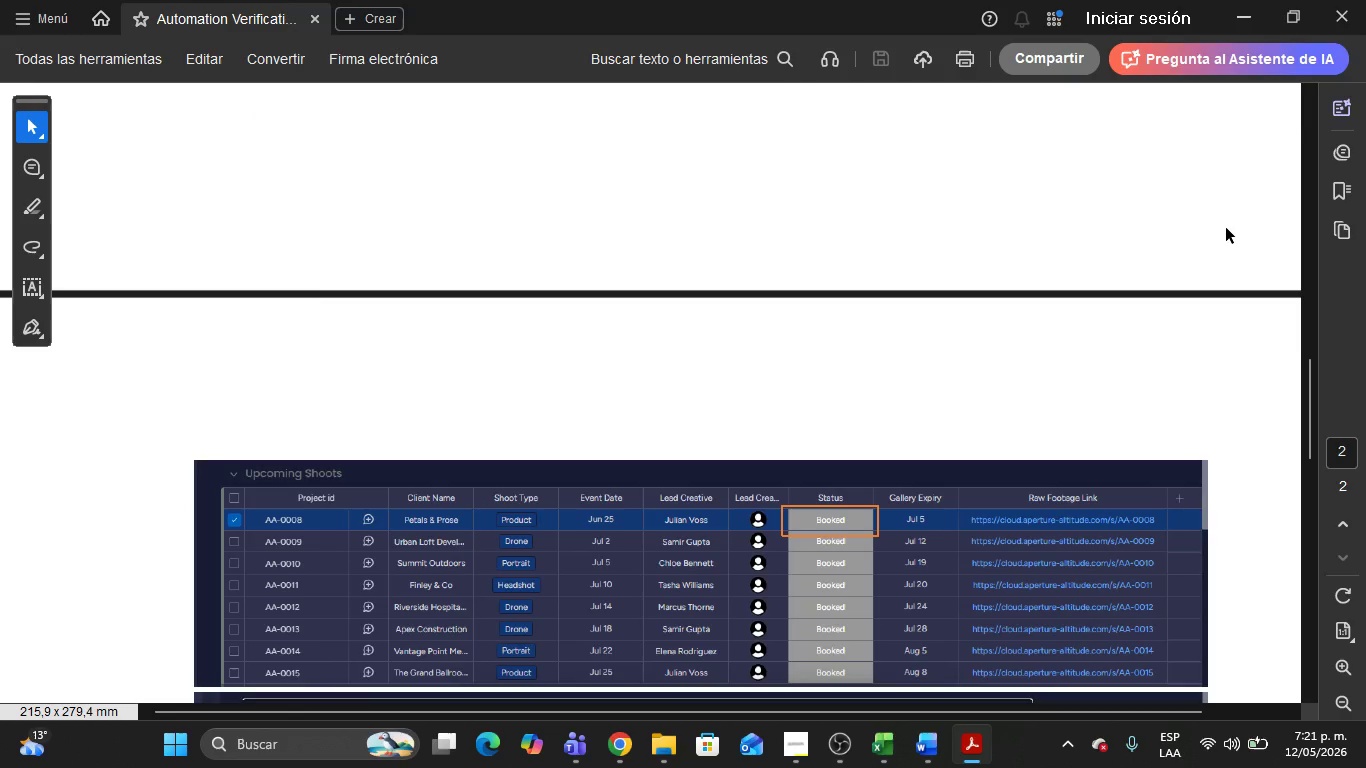 
key(ArrowDown)
 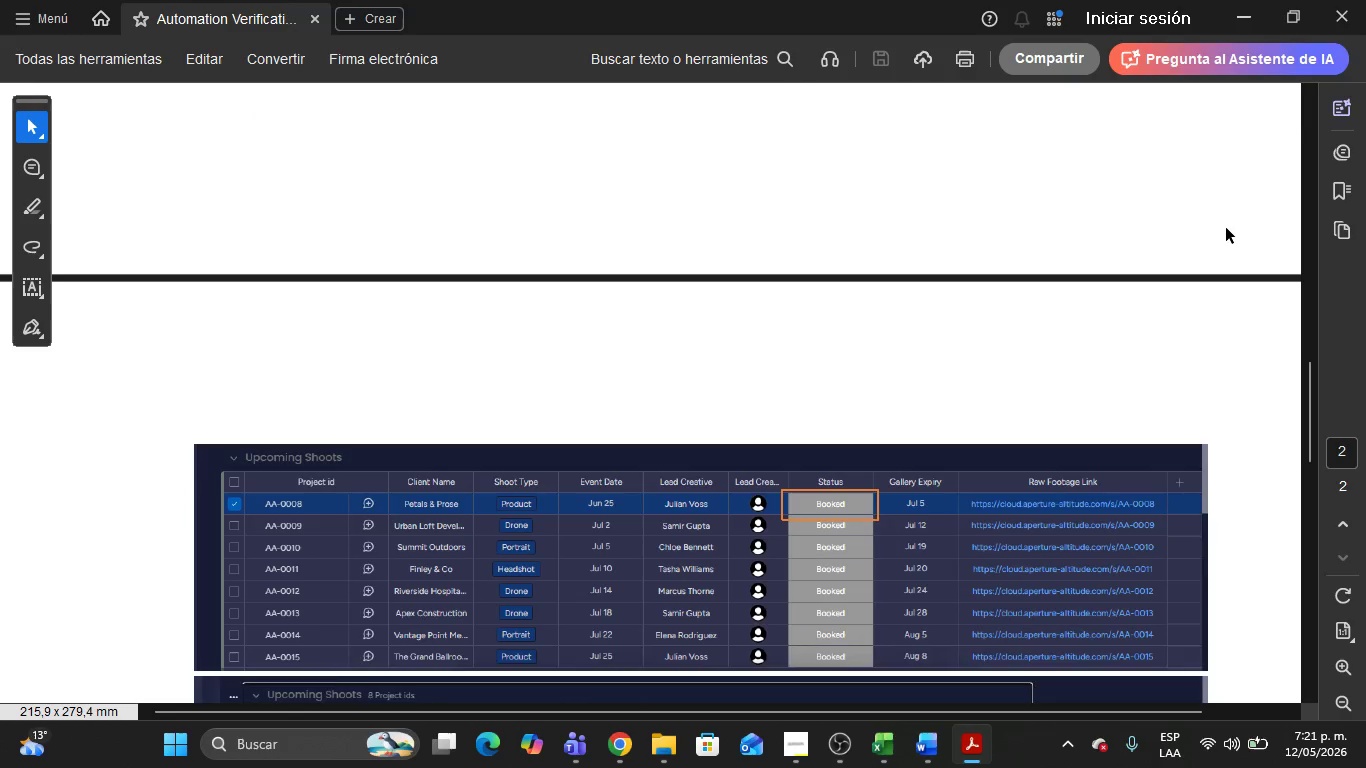 
key(ArrowDown)
 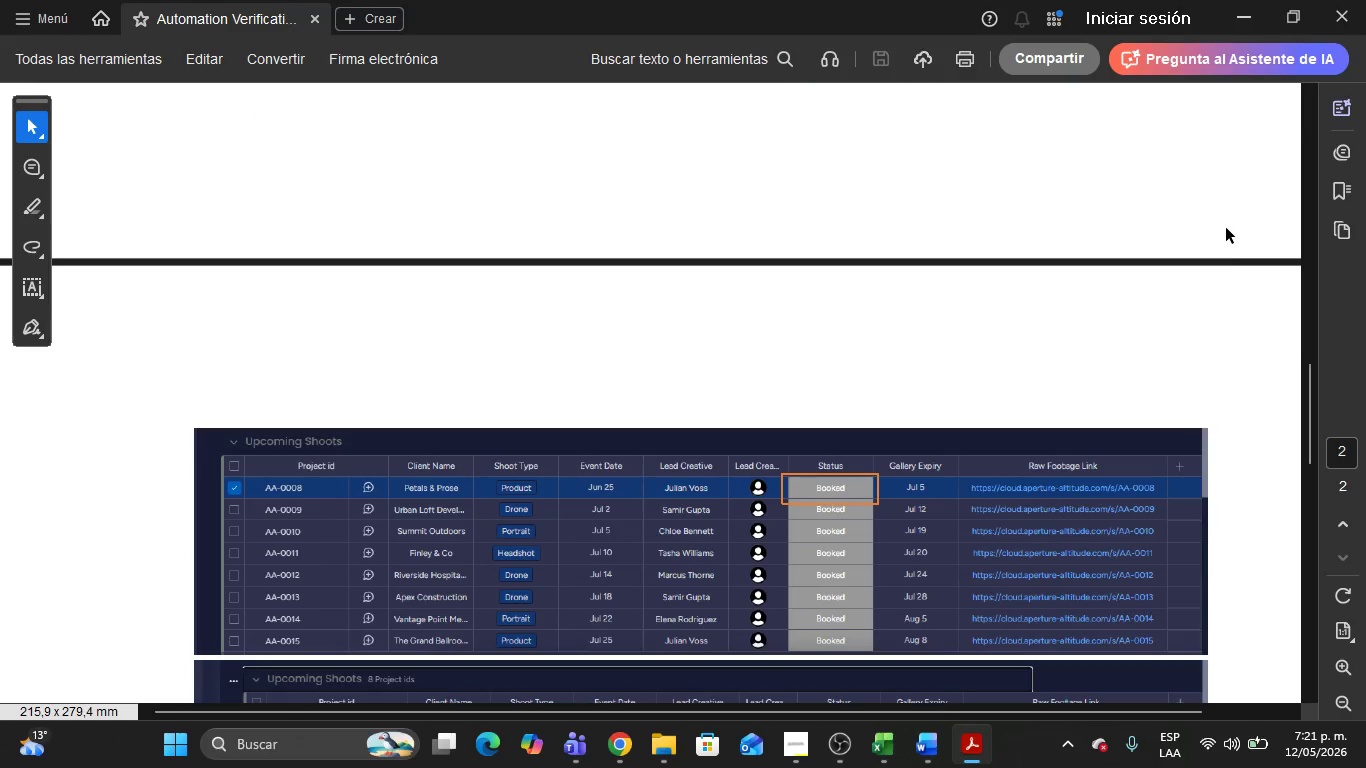 
key(ArrowDown)
 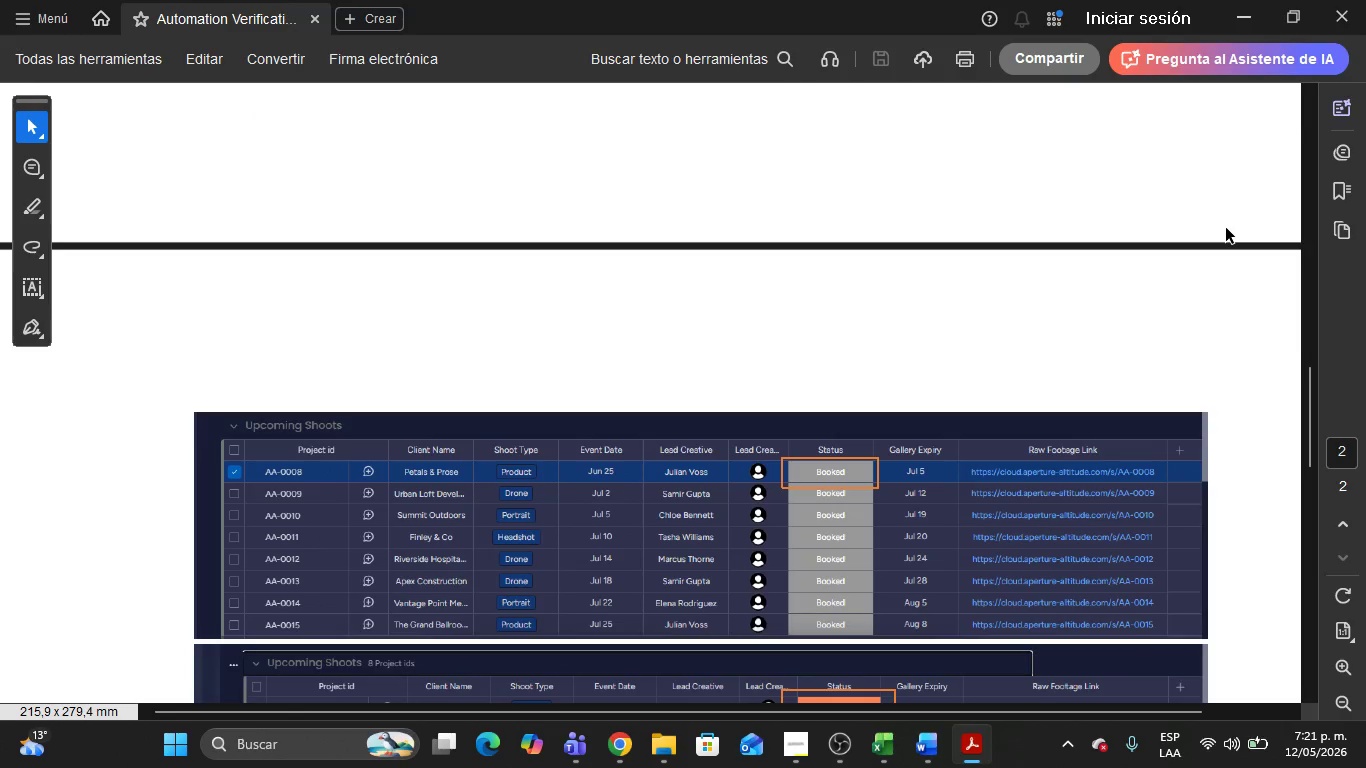 
hold_key(key=ArrowDown, duration=0.53)
 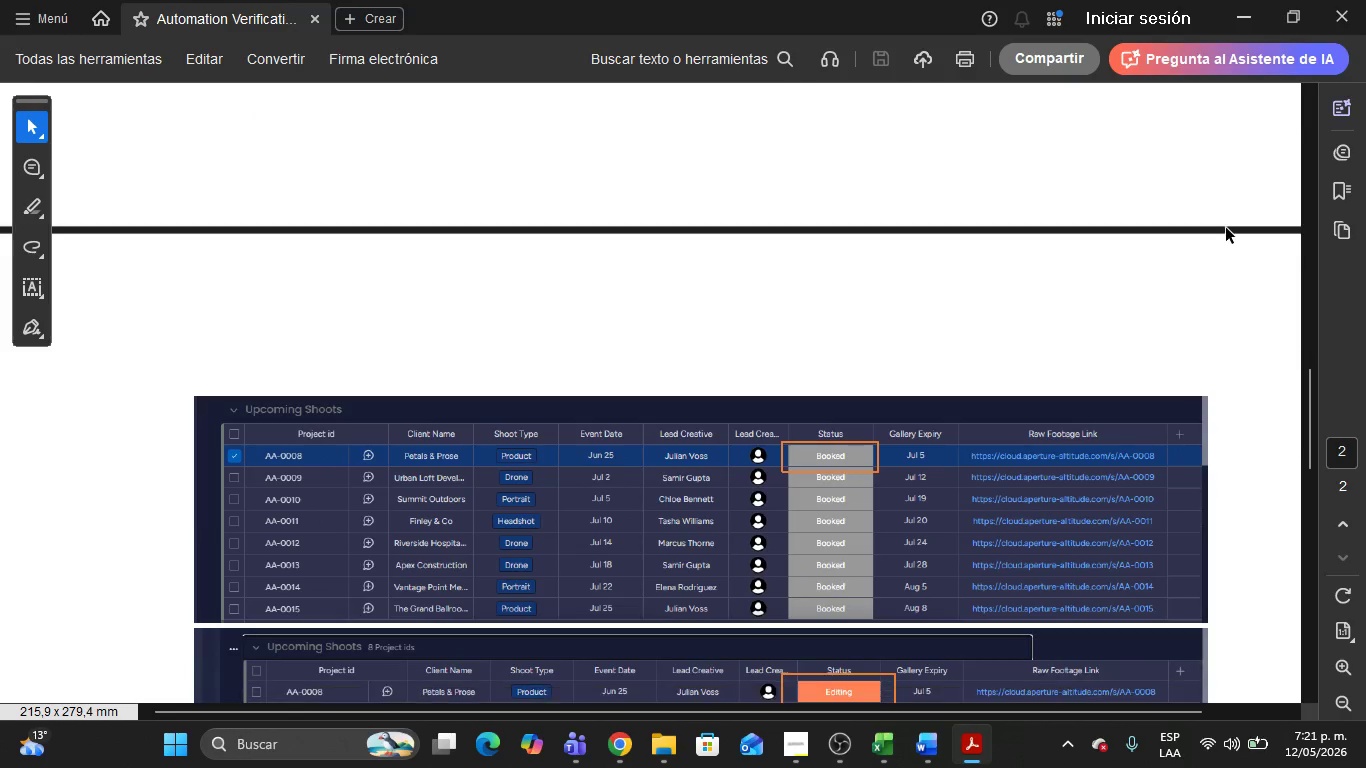 
key(ArrowDown)
 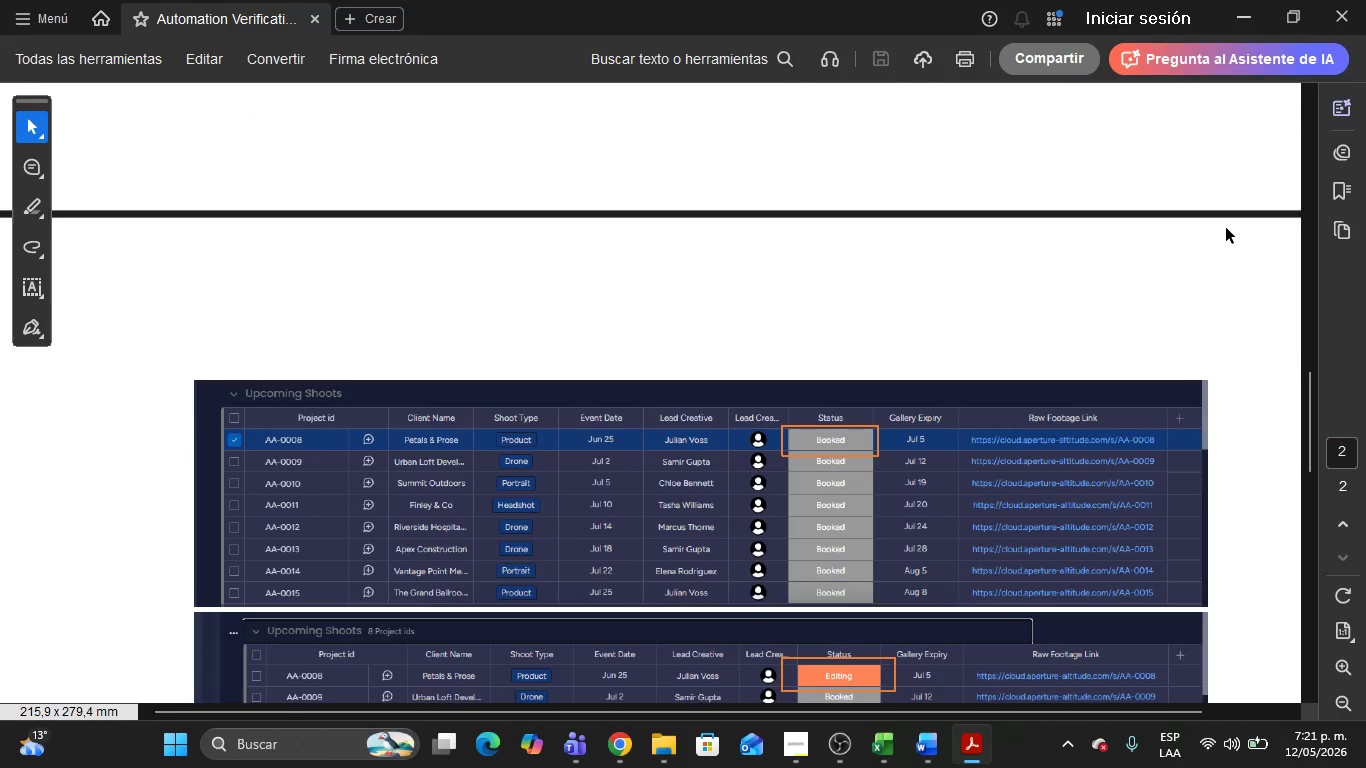 
key(ArrowDown)
 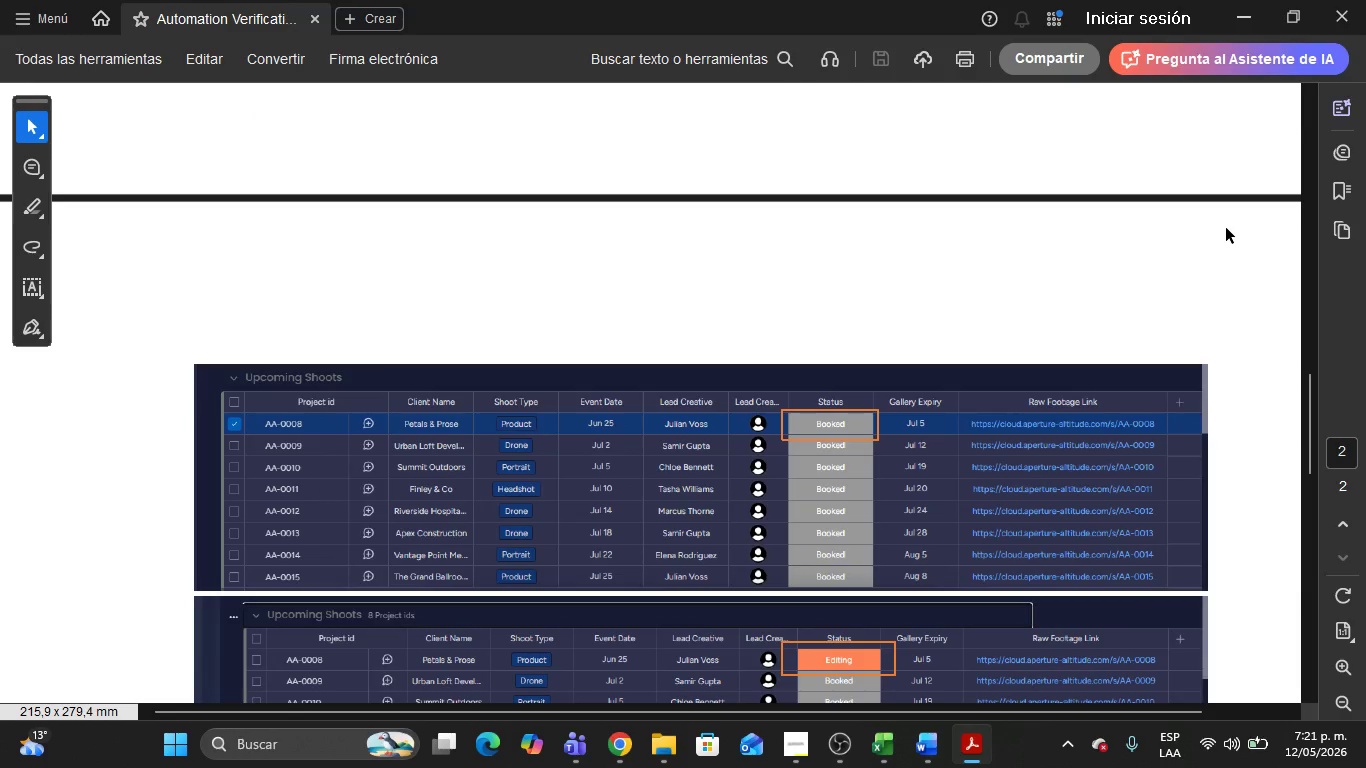 
key(ArrowDown)
 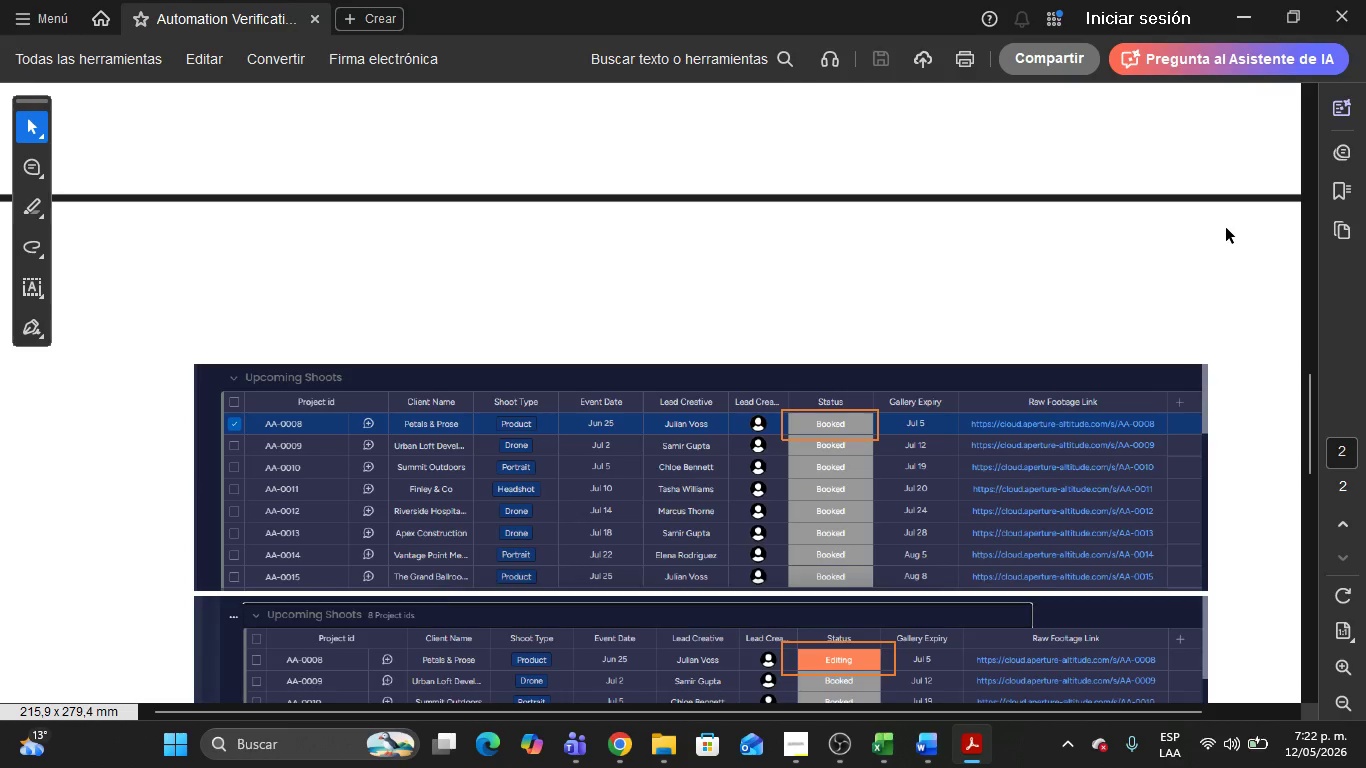 
wait(39.97)
 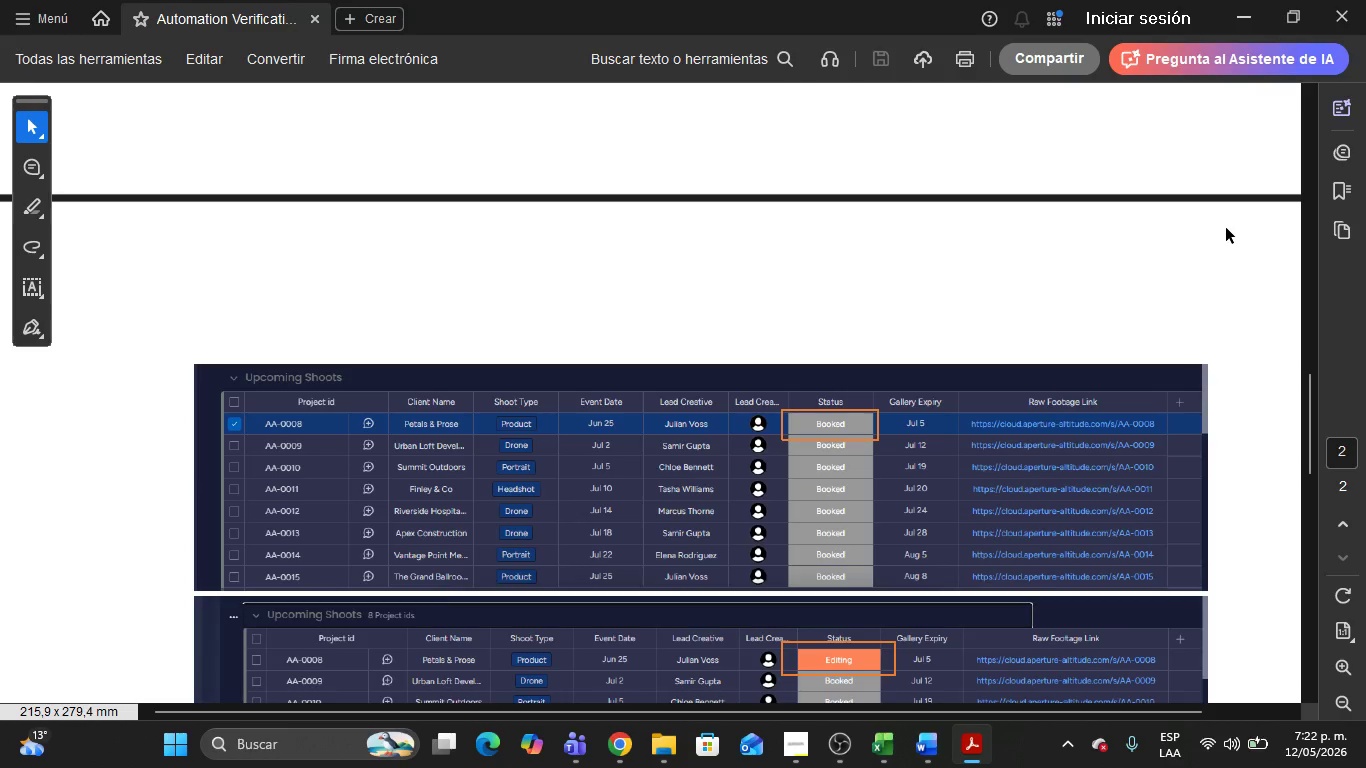 
left_click_drag(start_coordinate=[1309, 415], to_coordinate=[1313, 645])
 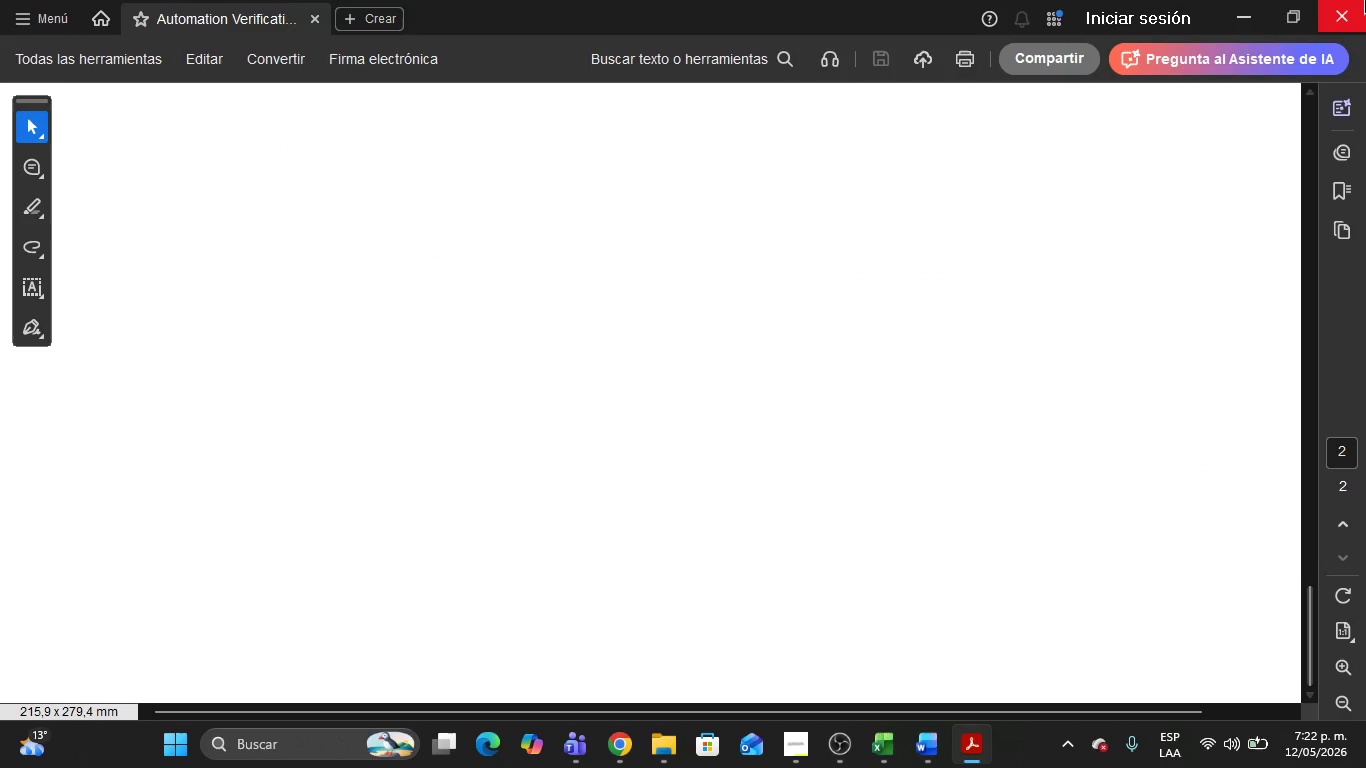 